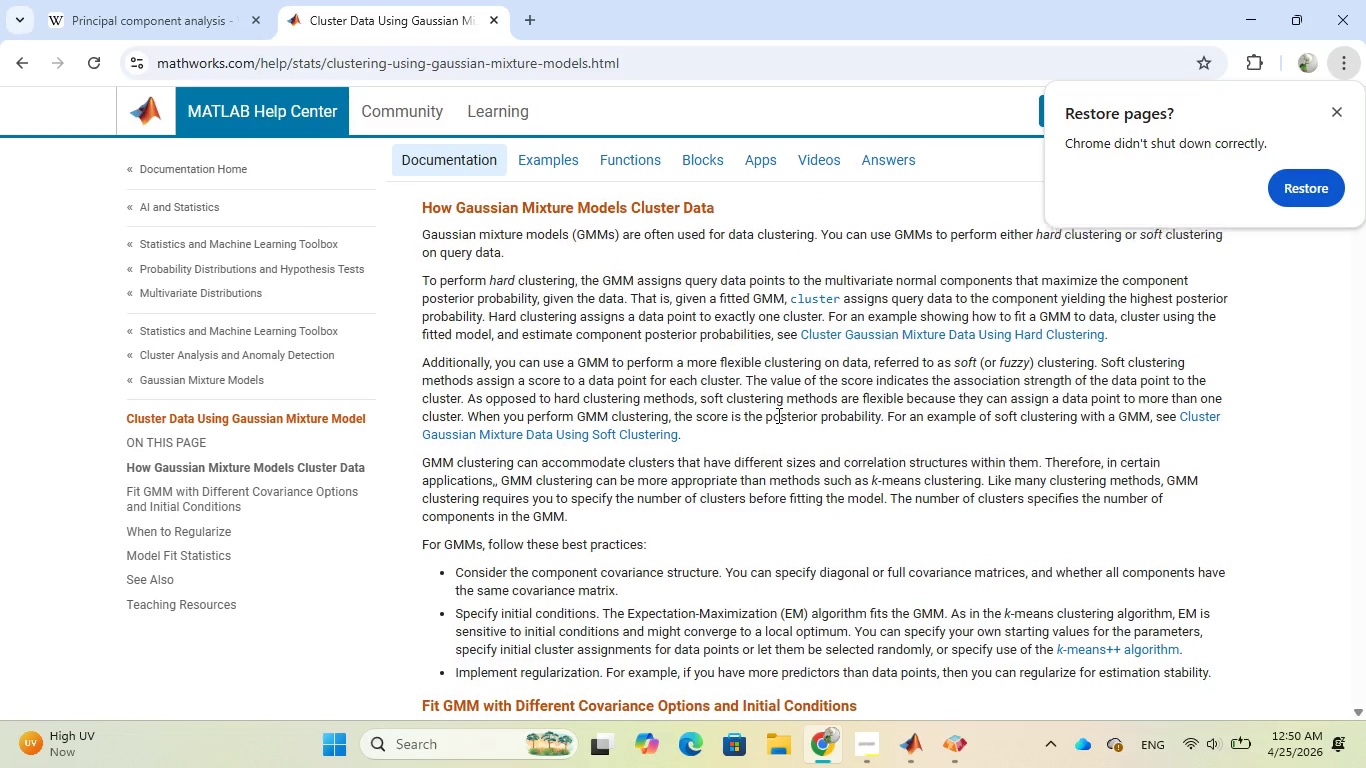 
scroll: coordinate [777, 415], scroll_direction: up, amount: 3.0
 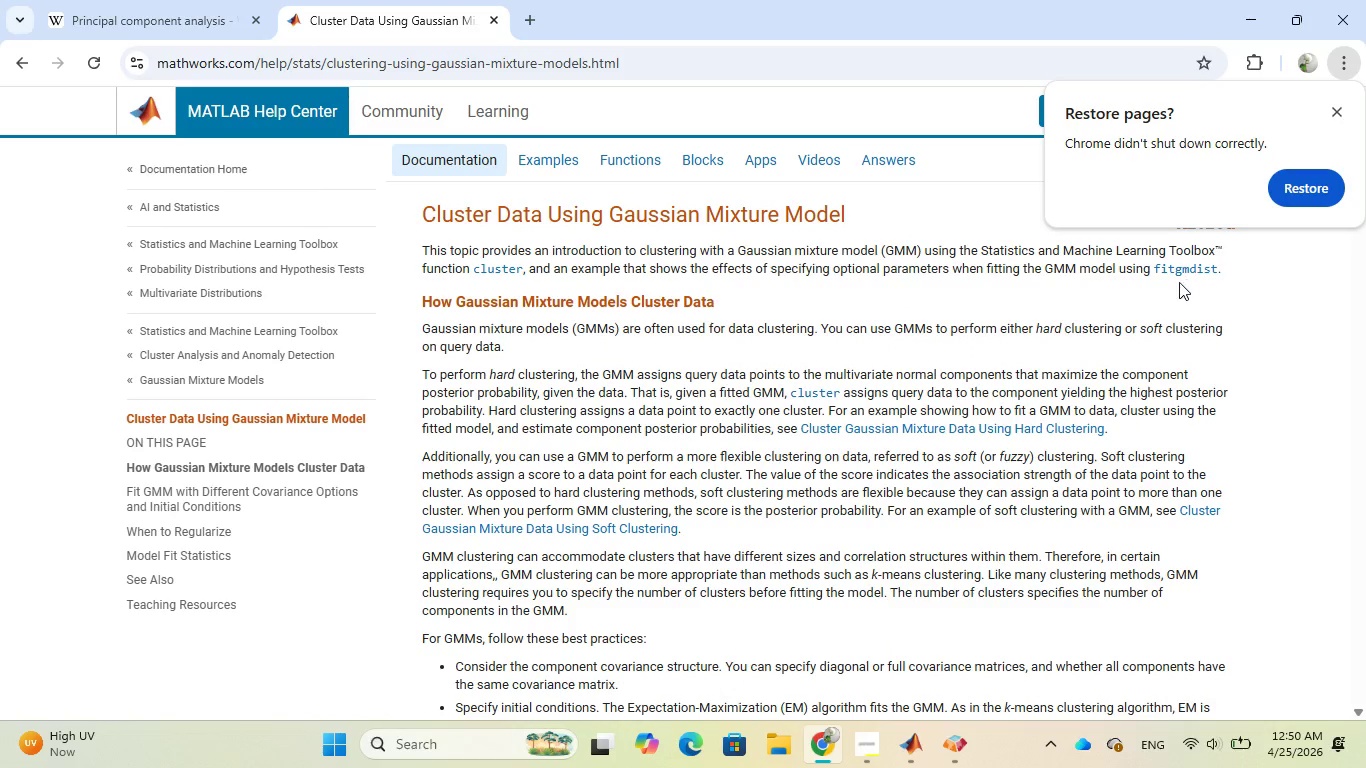 
wait(6.29)
 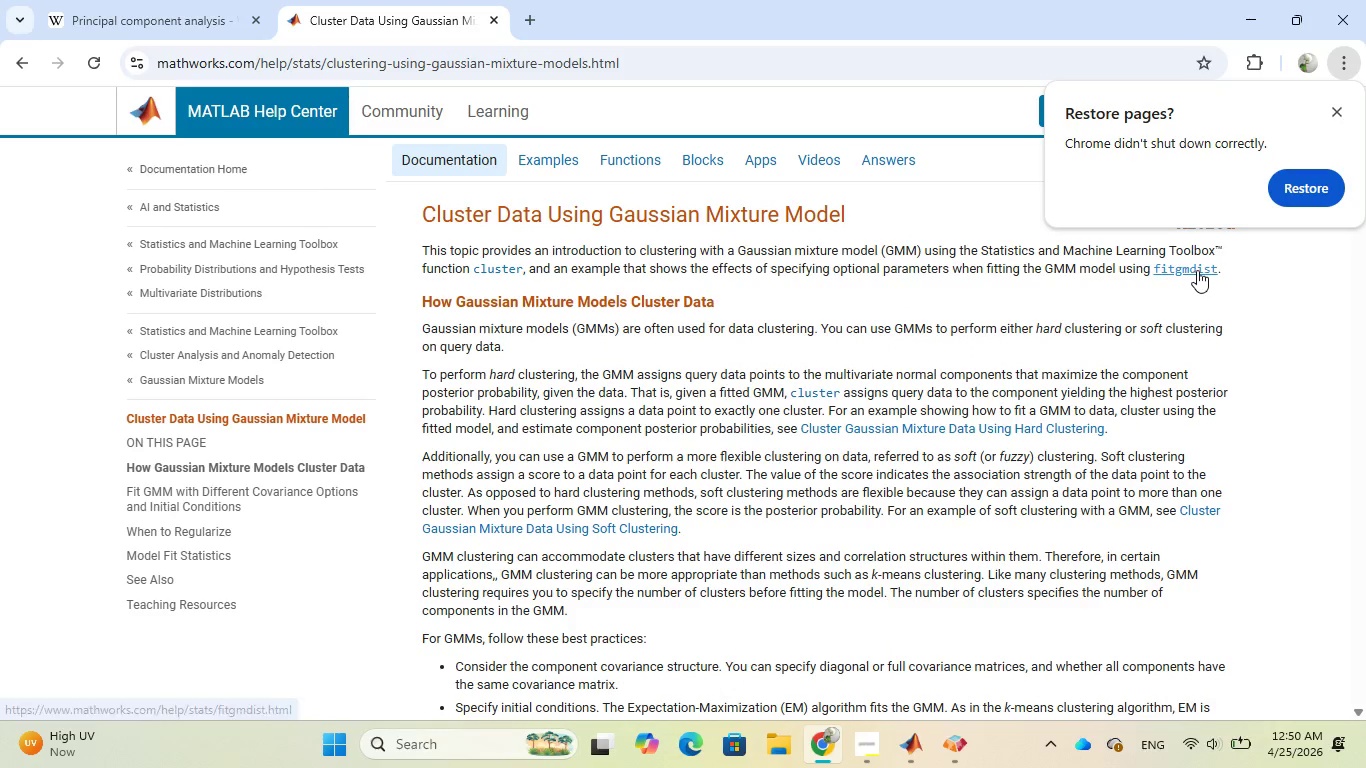 
left_click([1183, 270])
 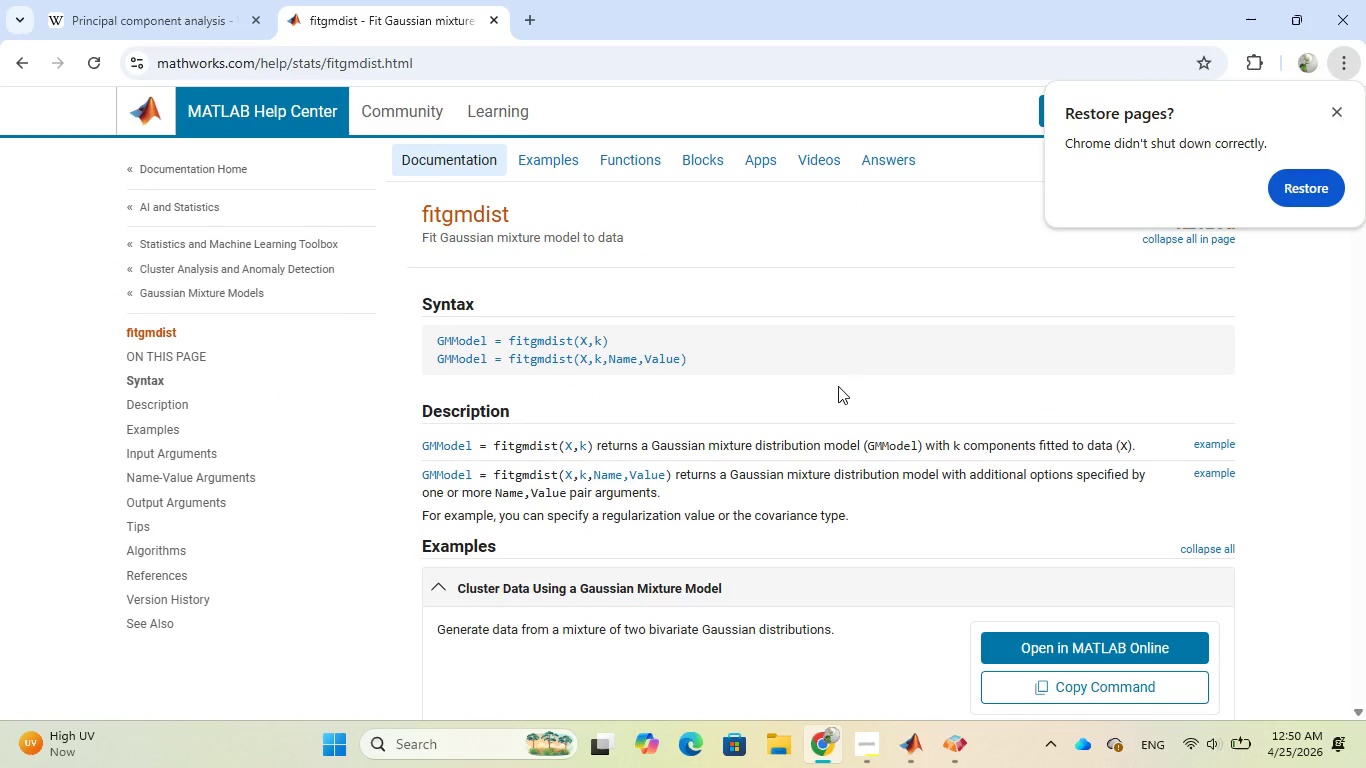 
wait(13.2)
 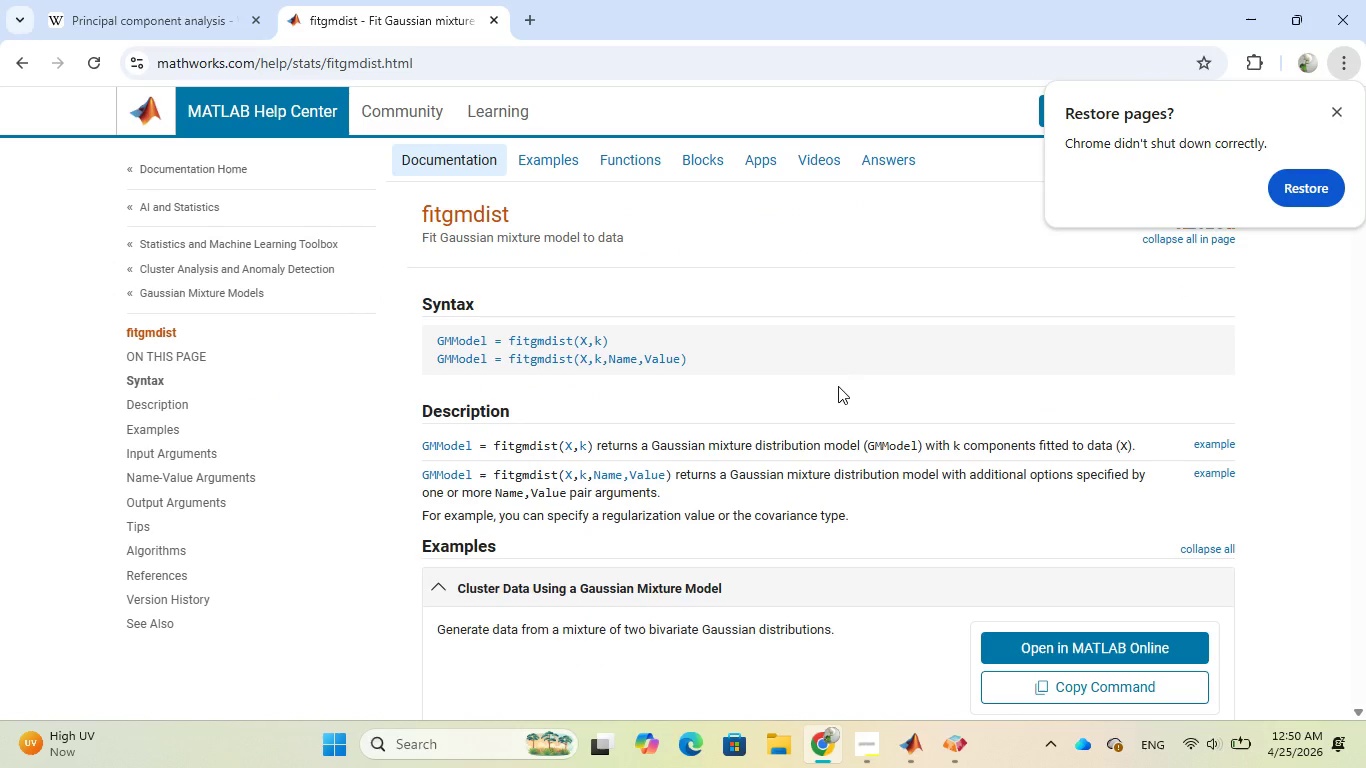 
scroll: coordinate [838, 386], scroll_direction: down, amount: 5.0
 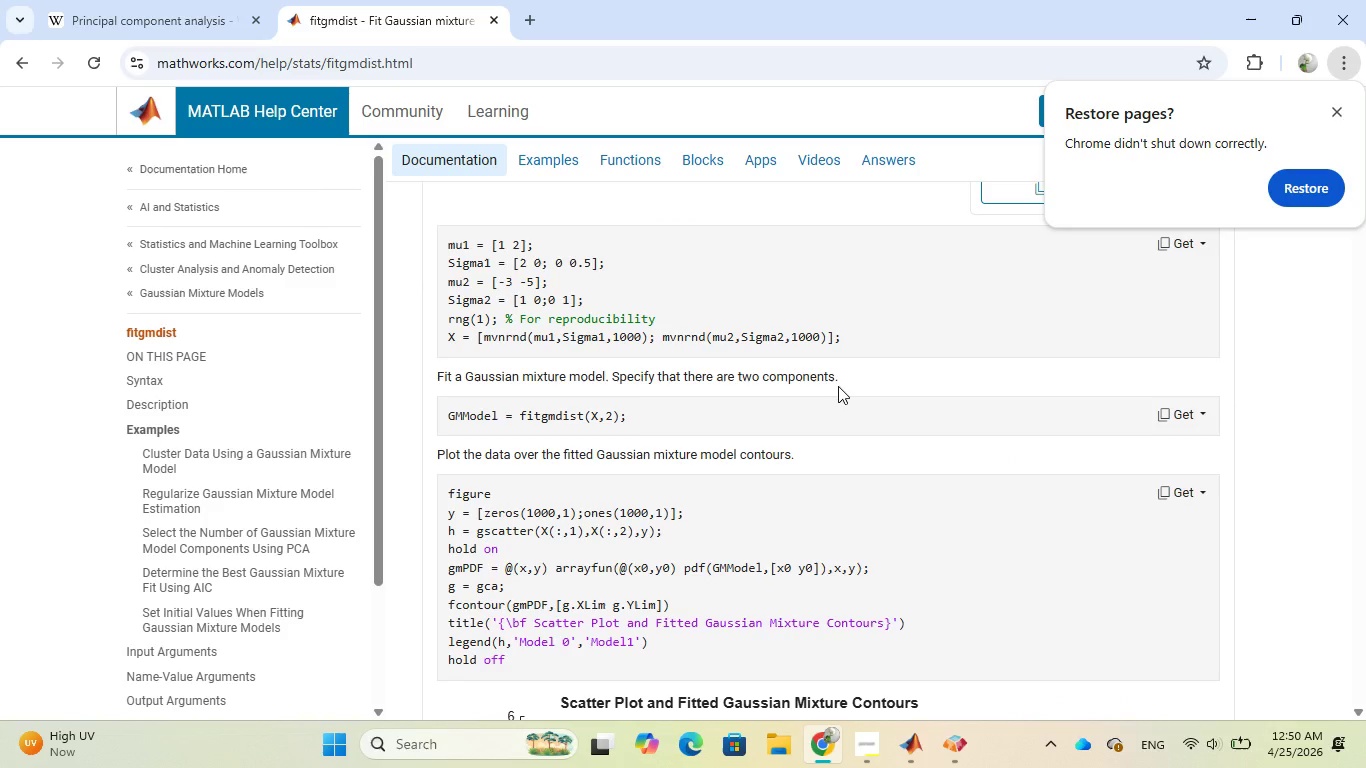 
scroll: coordinate [838, 386], scroll_direction: up, amount: 8.0
 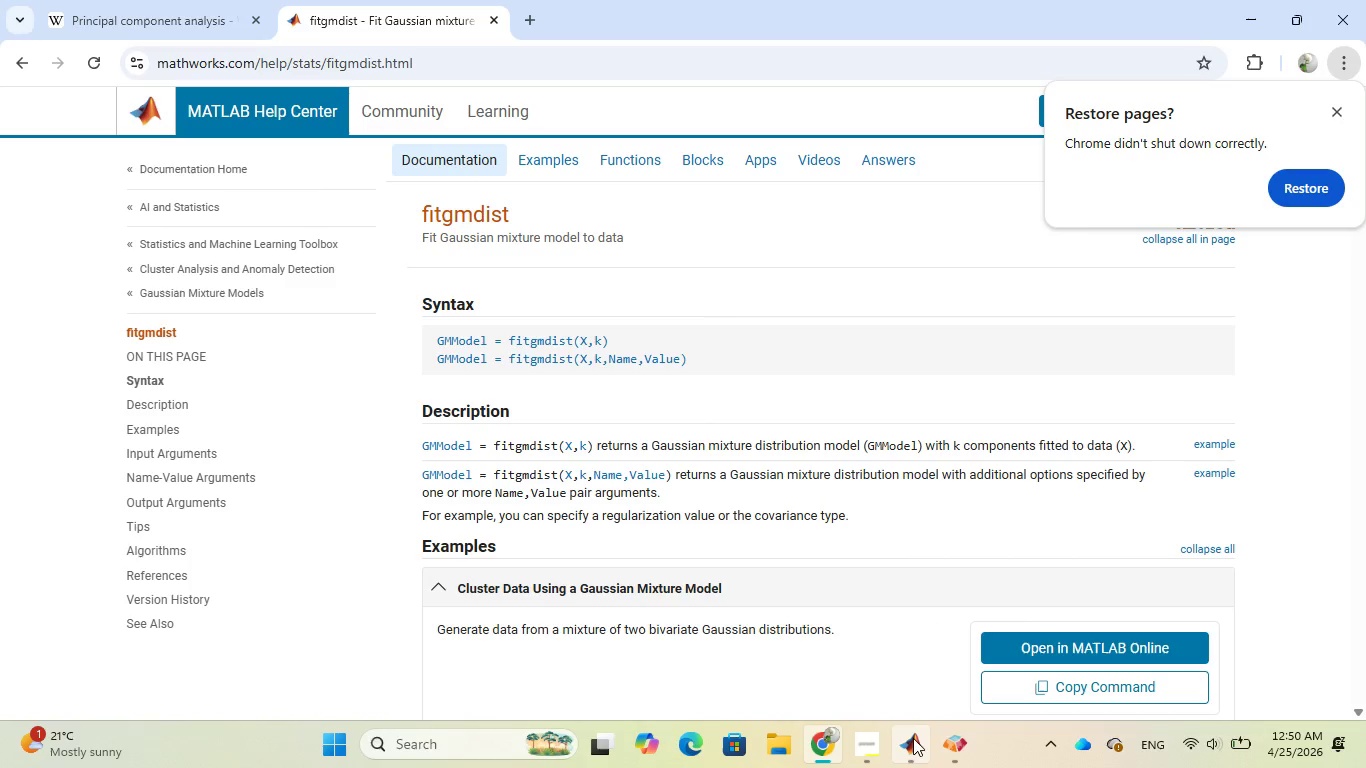 
left_click([911, 741])
 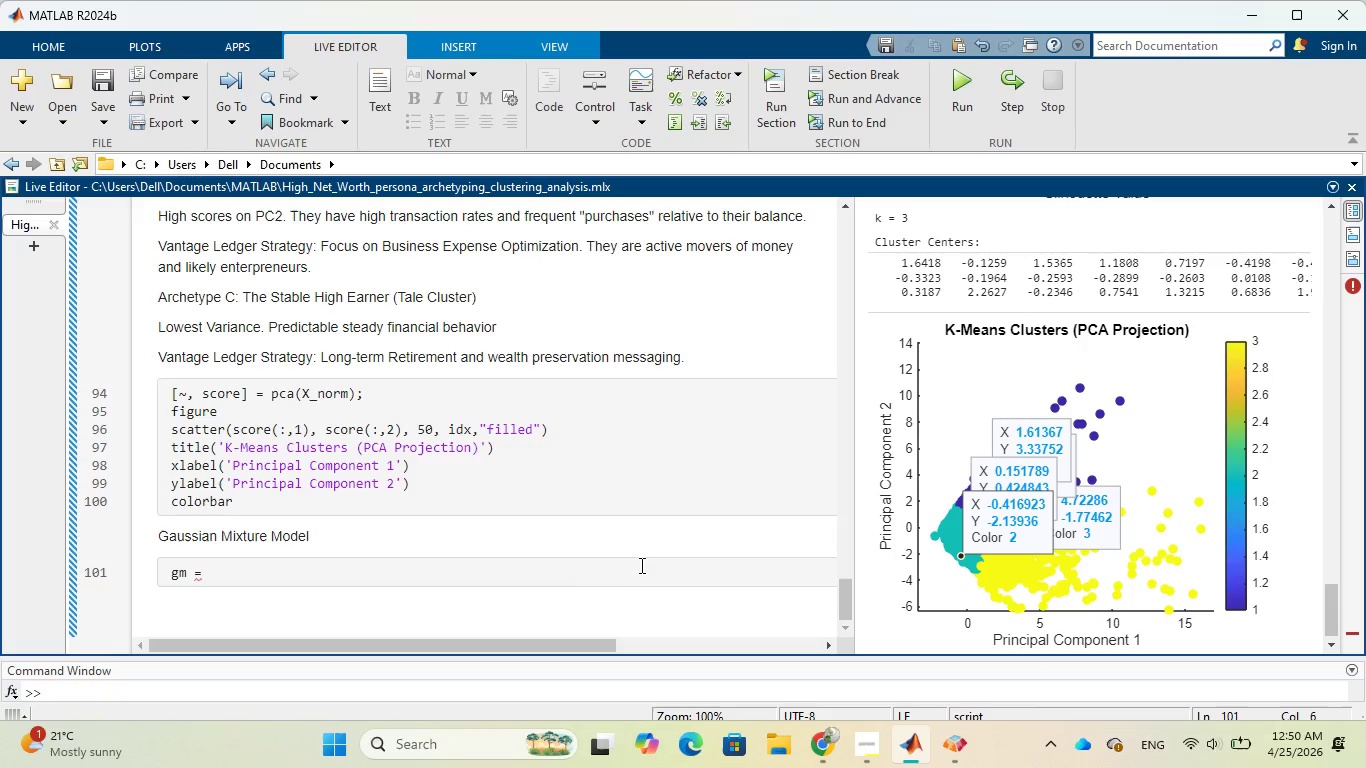 
type(fit)
 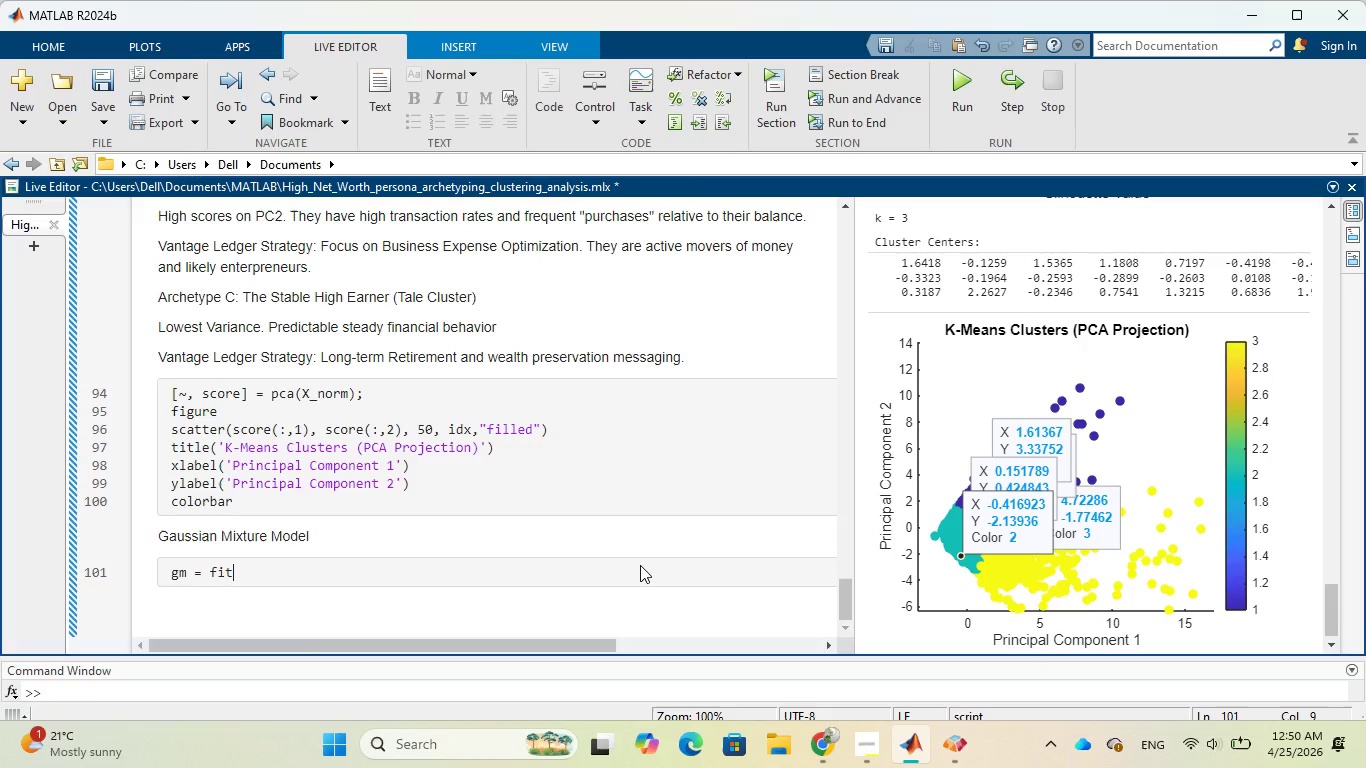 
type(gmdist)
 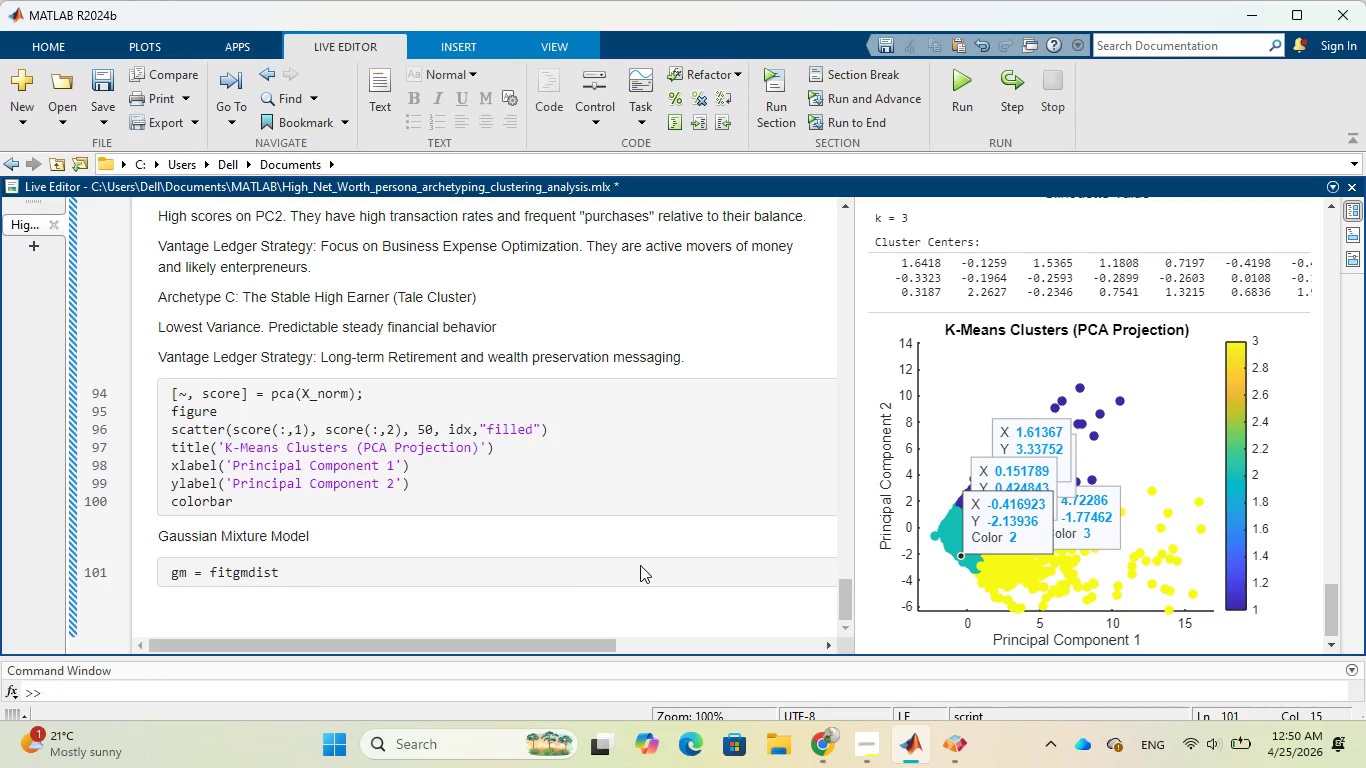 
hold_key(key=ShiftRight, duration=0.86)
 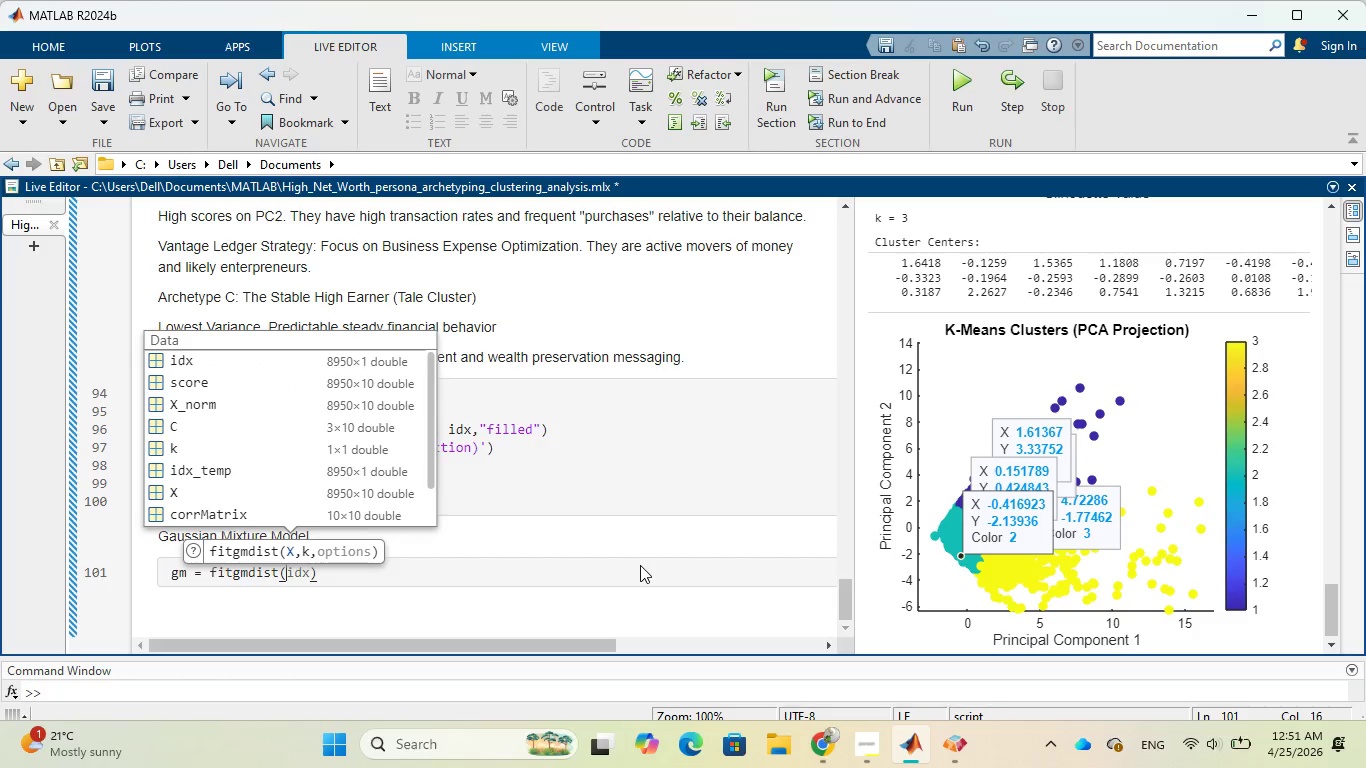 
hold_key(key=9, duration=0.33)
 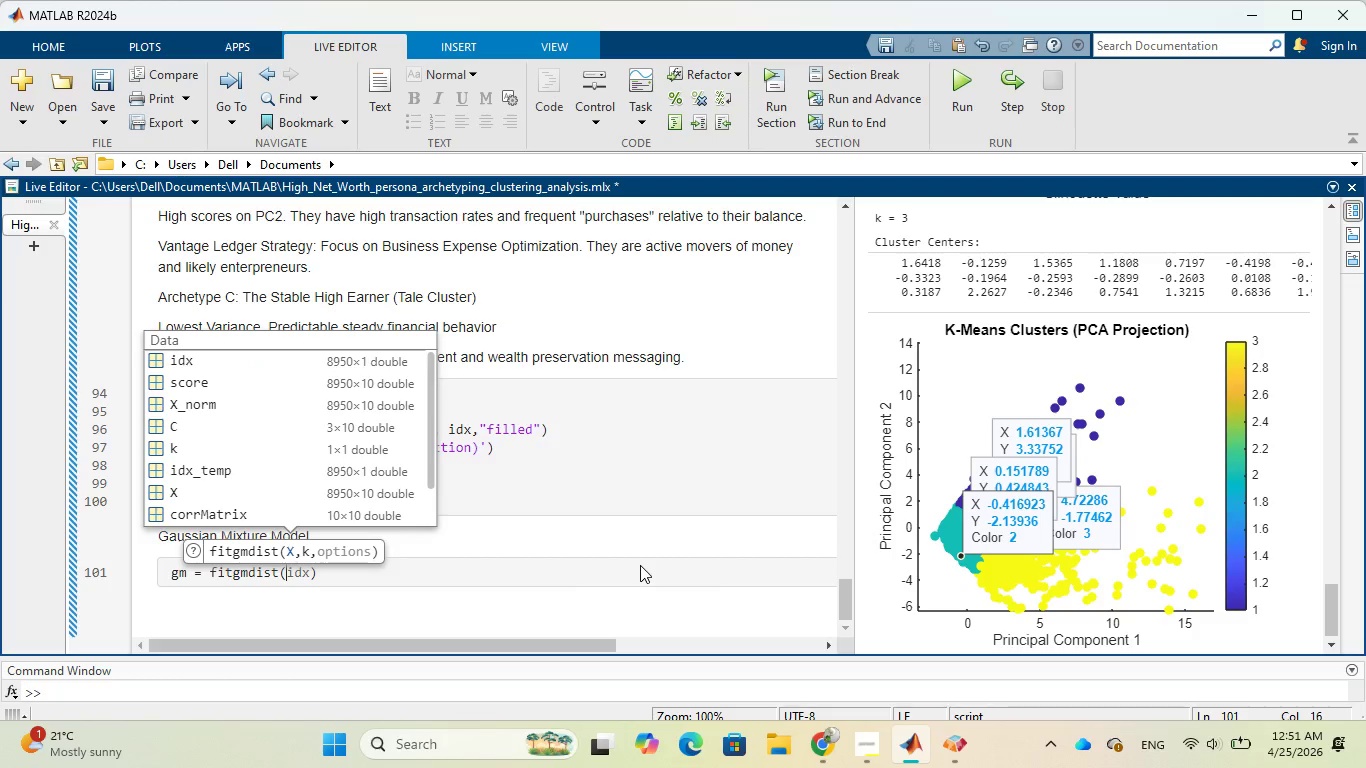 
key(CapsLock)
 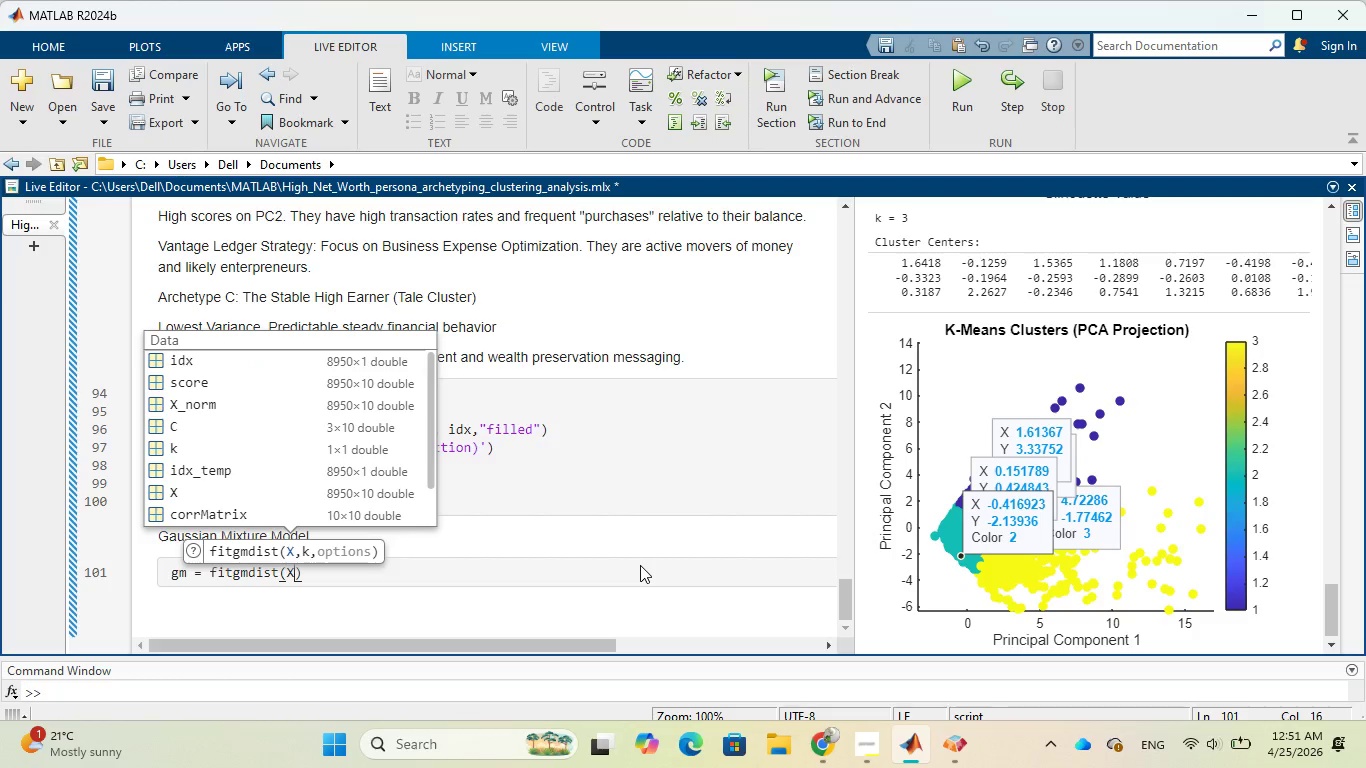 
key(X)
 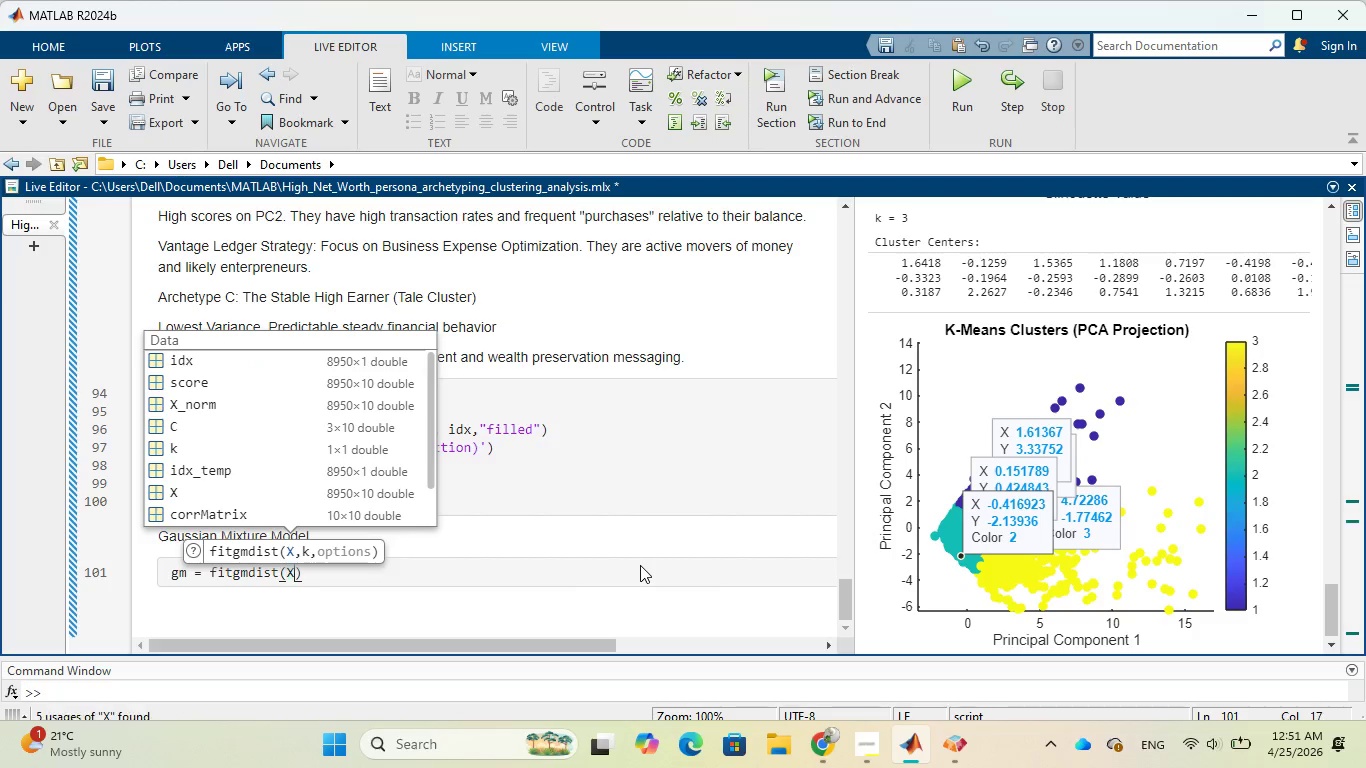 
key(CapsLock)
 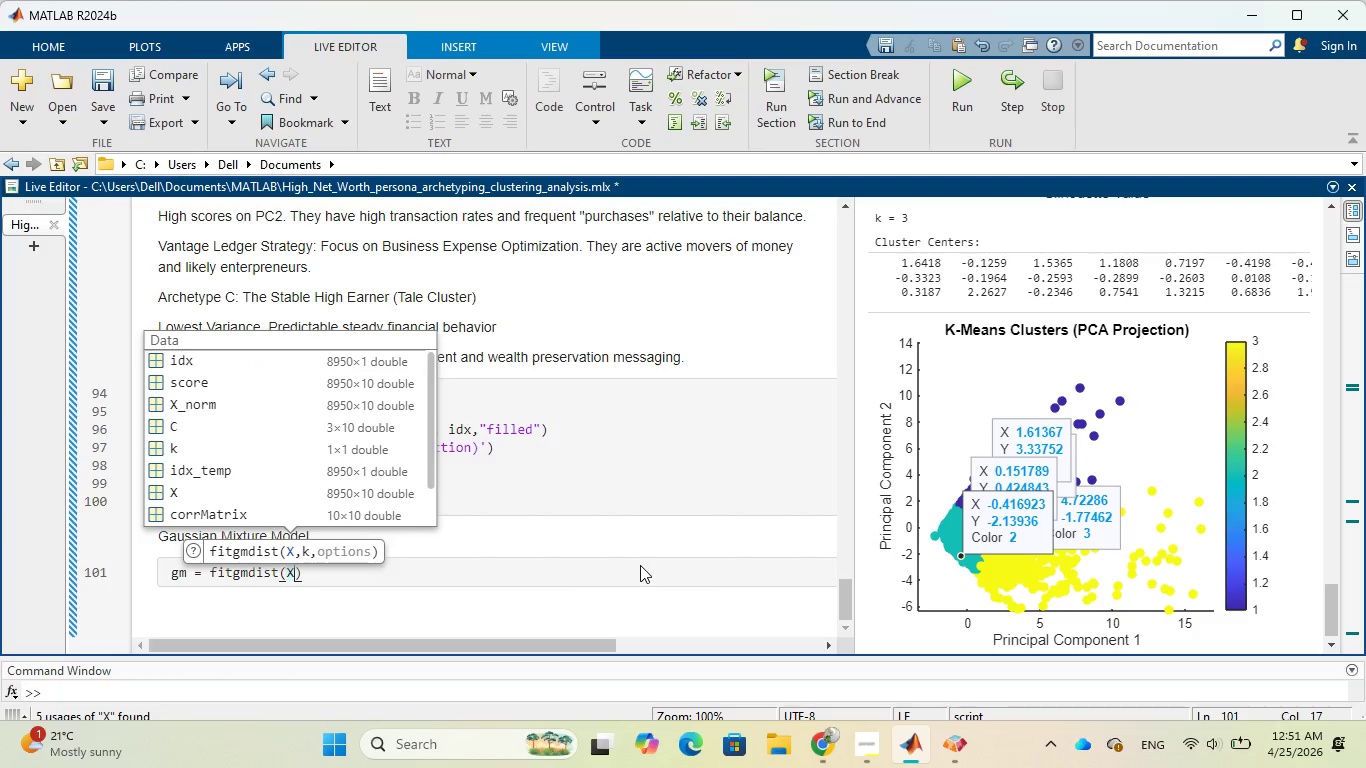 
key(Shift+Minus)
 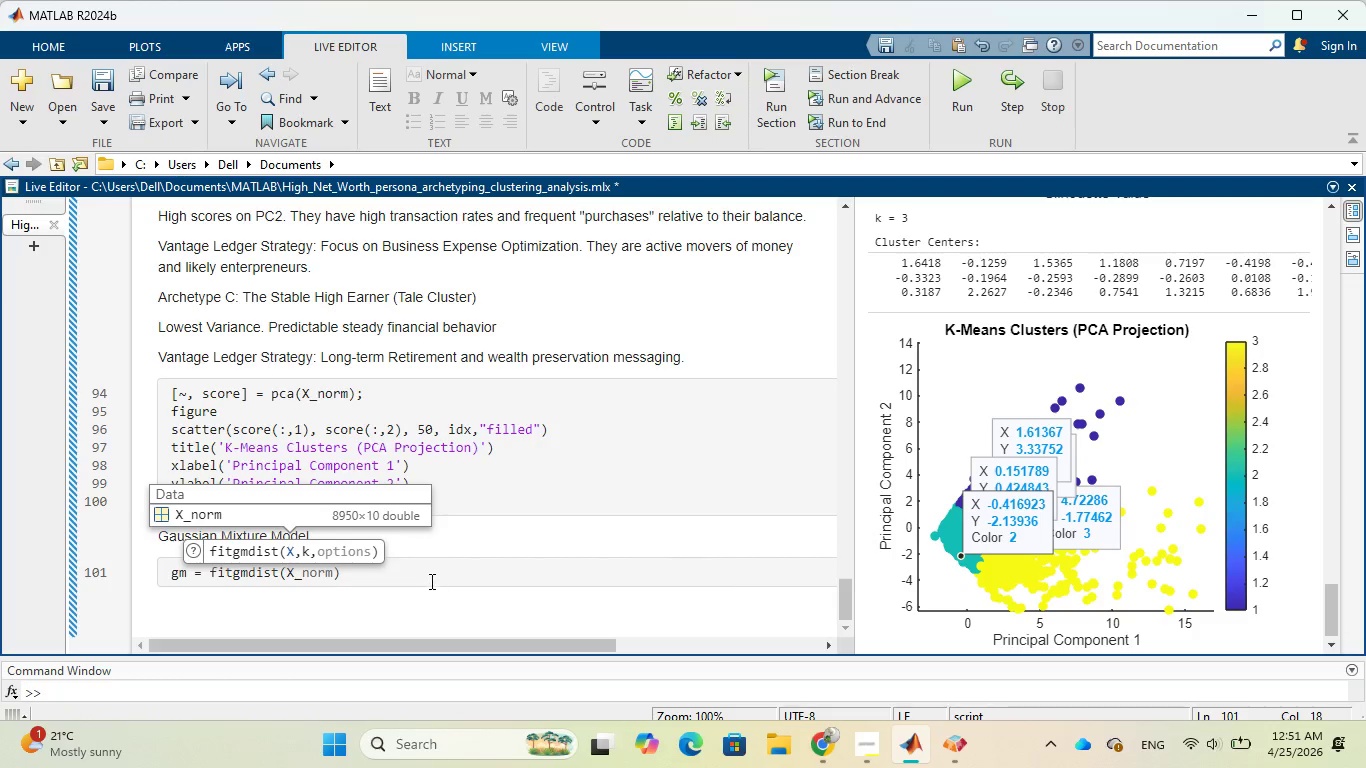 
left_click([335, 514])
 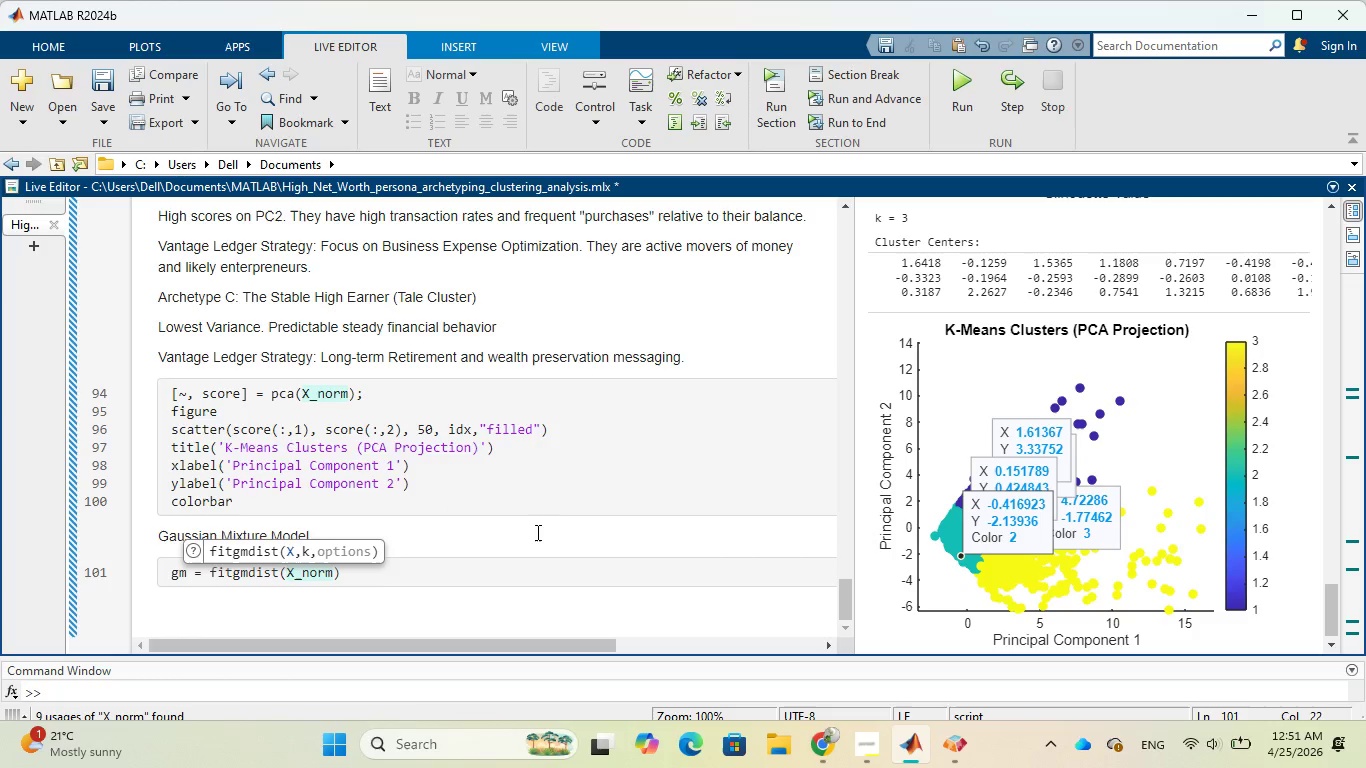 
key(Comma)
 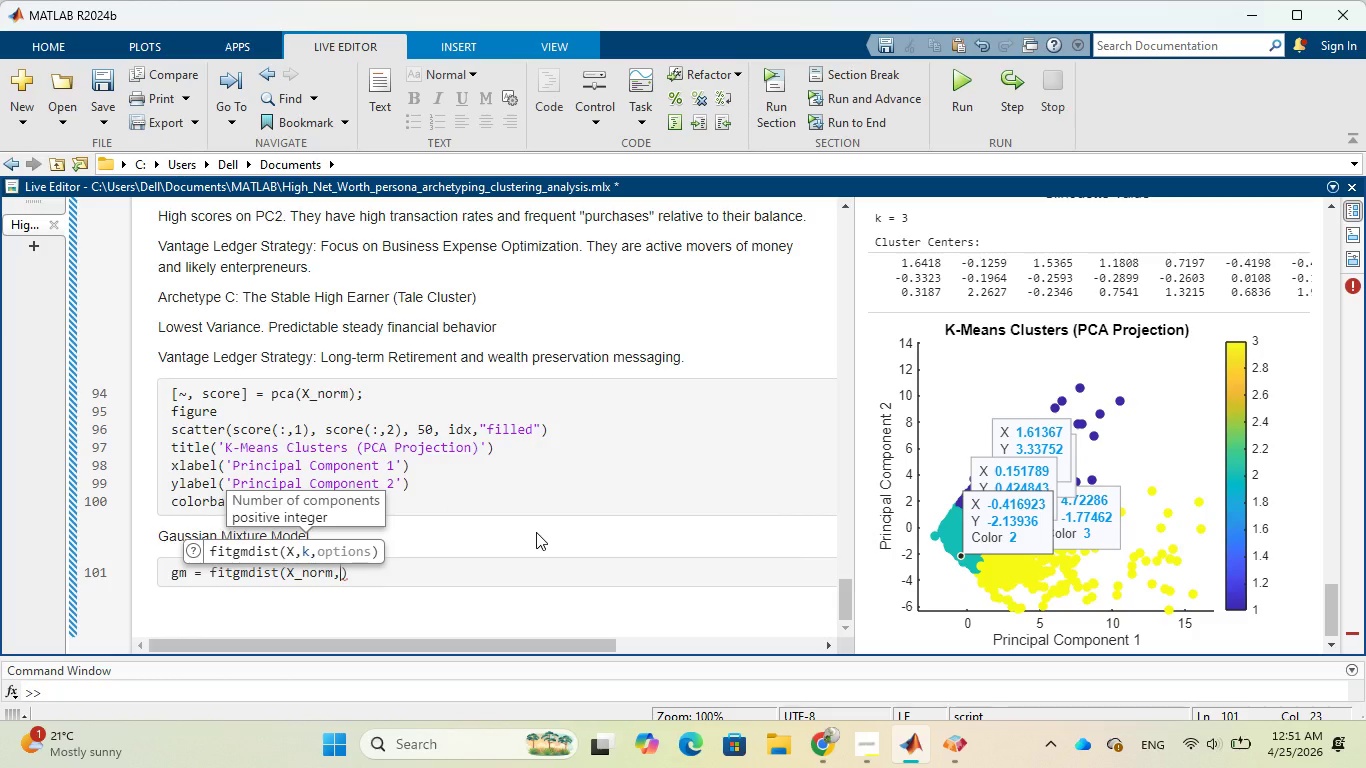 
wait(5.08)
 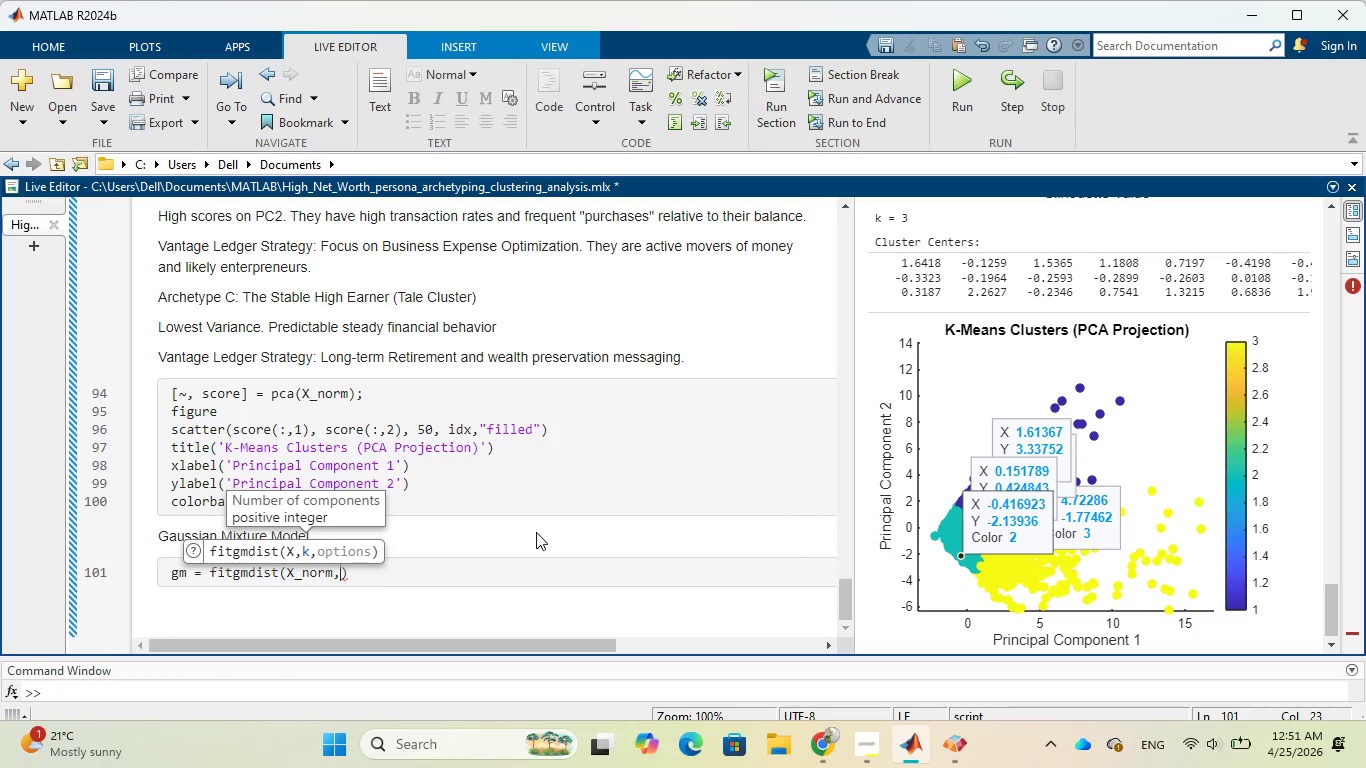 
key(Space)
 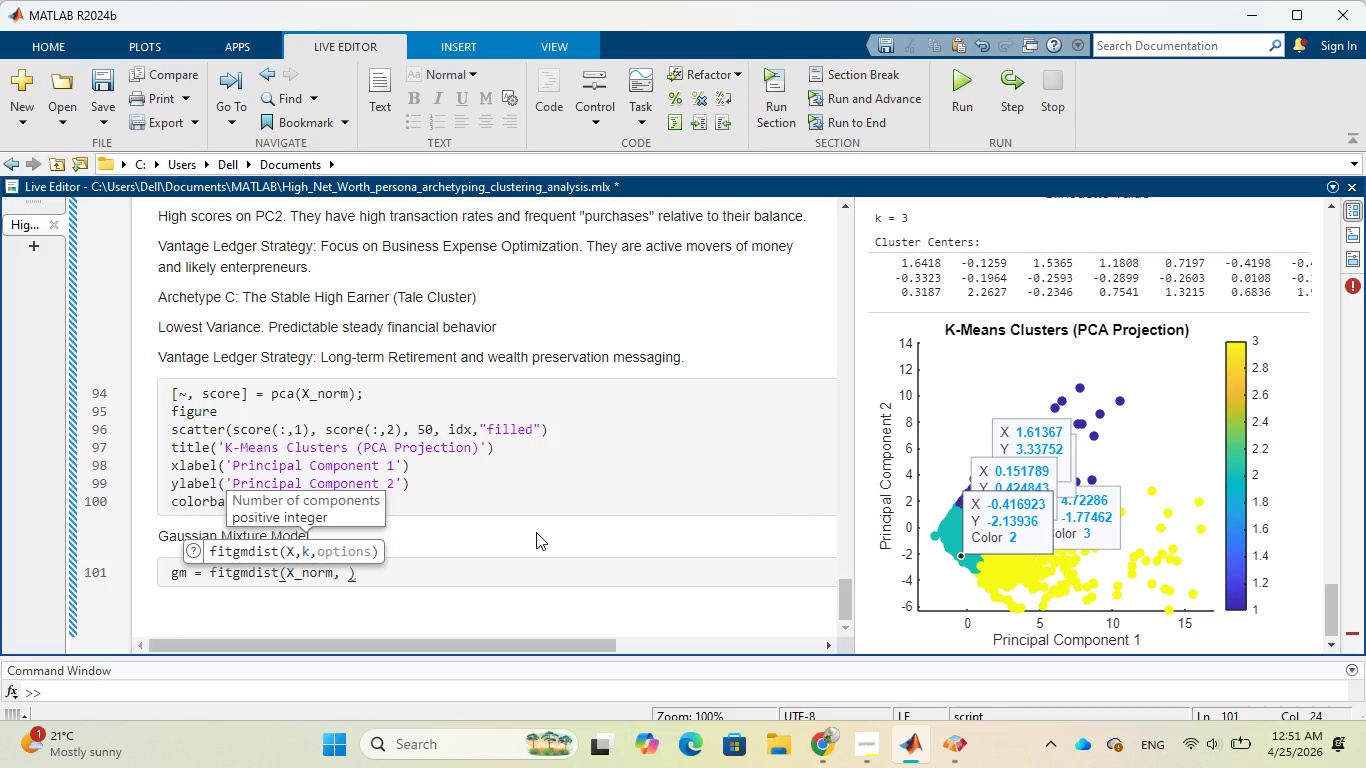 
key(K)
 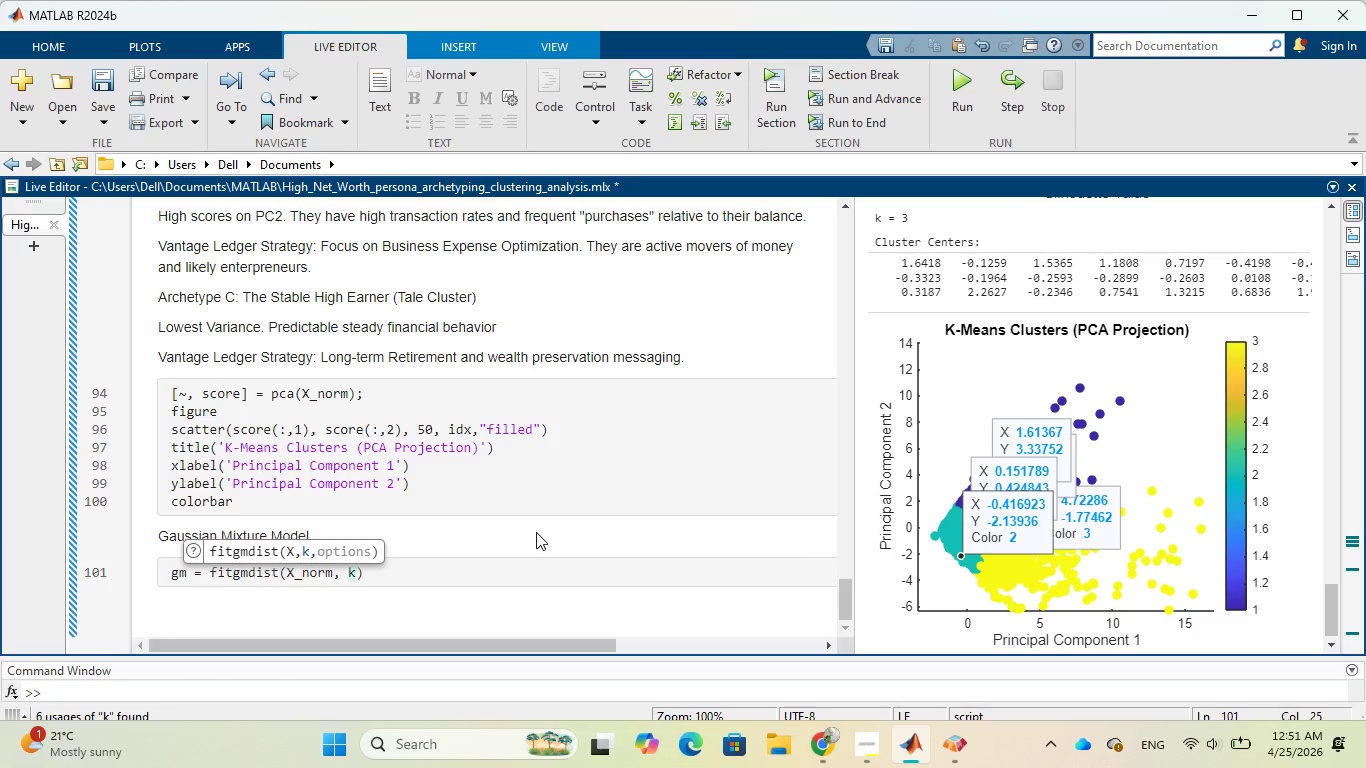 
key(Comma)
 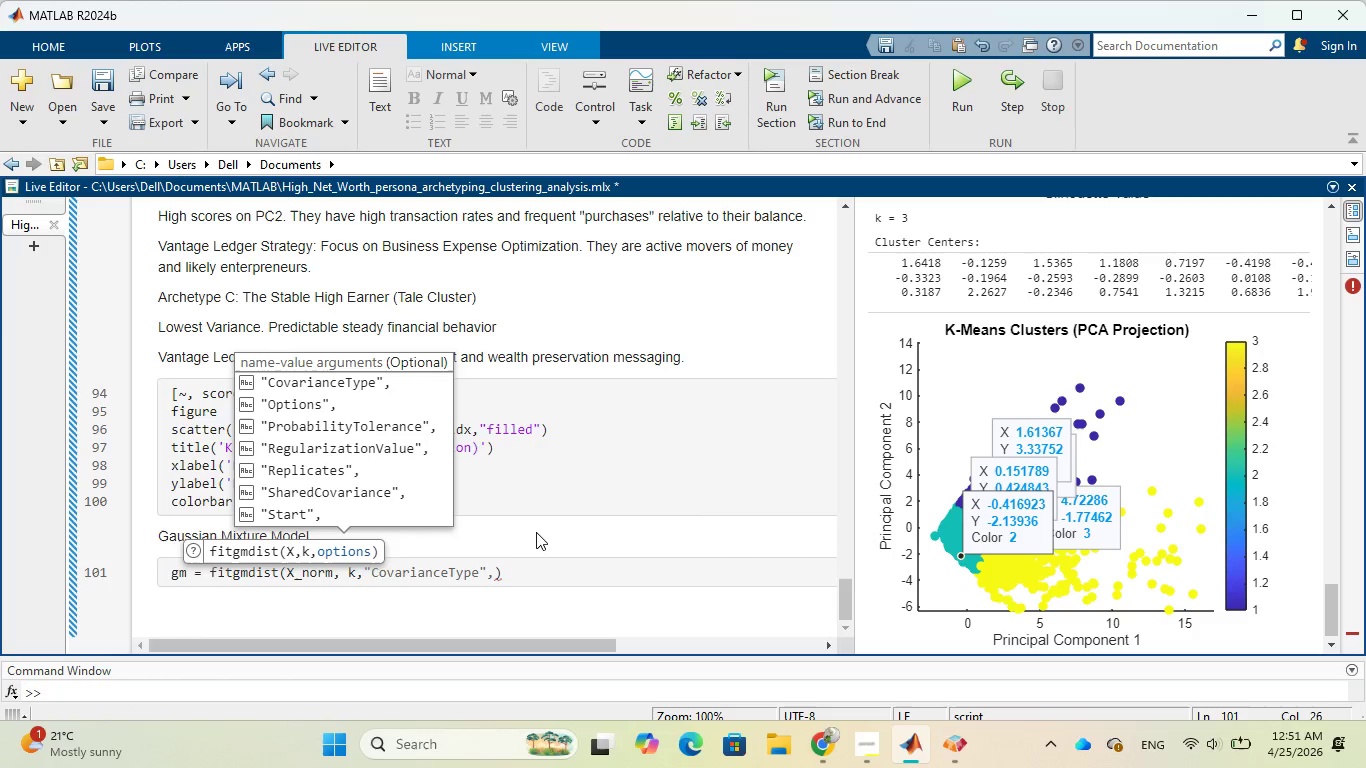 
key(Space)
 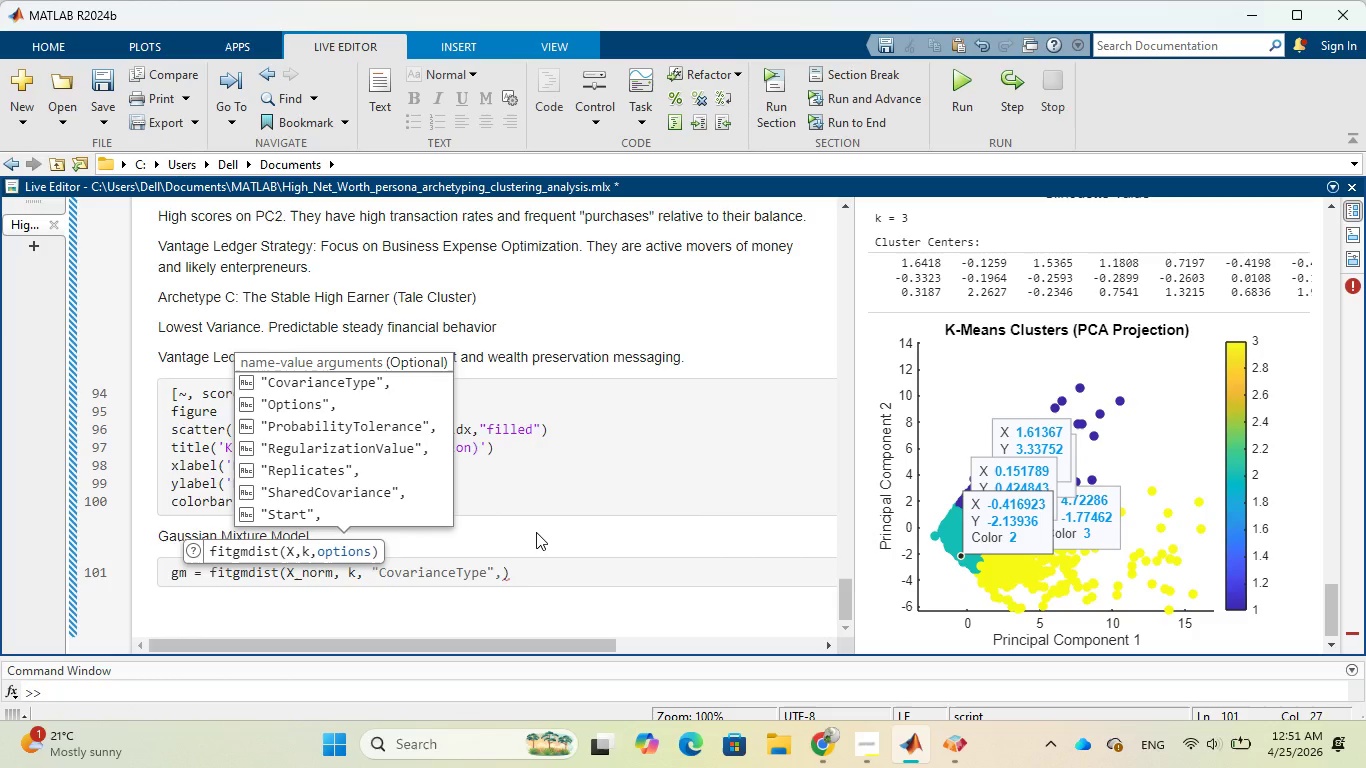 
key(Period)
 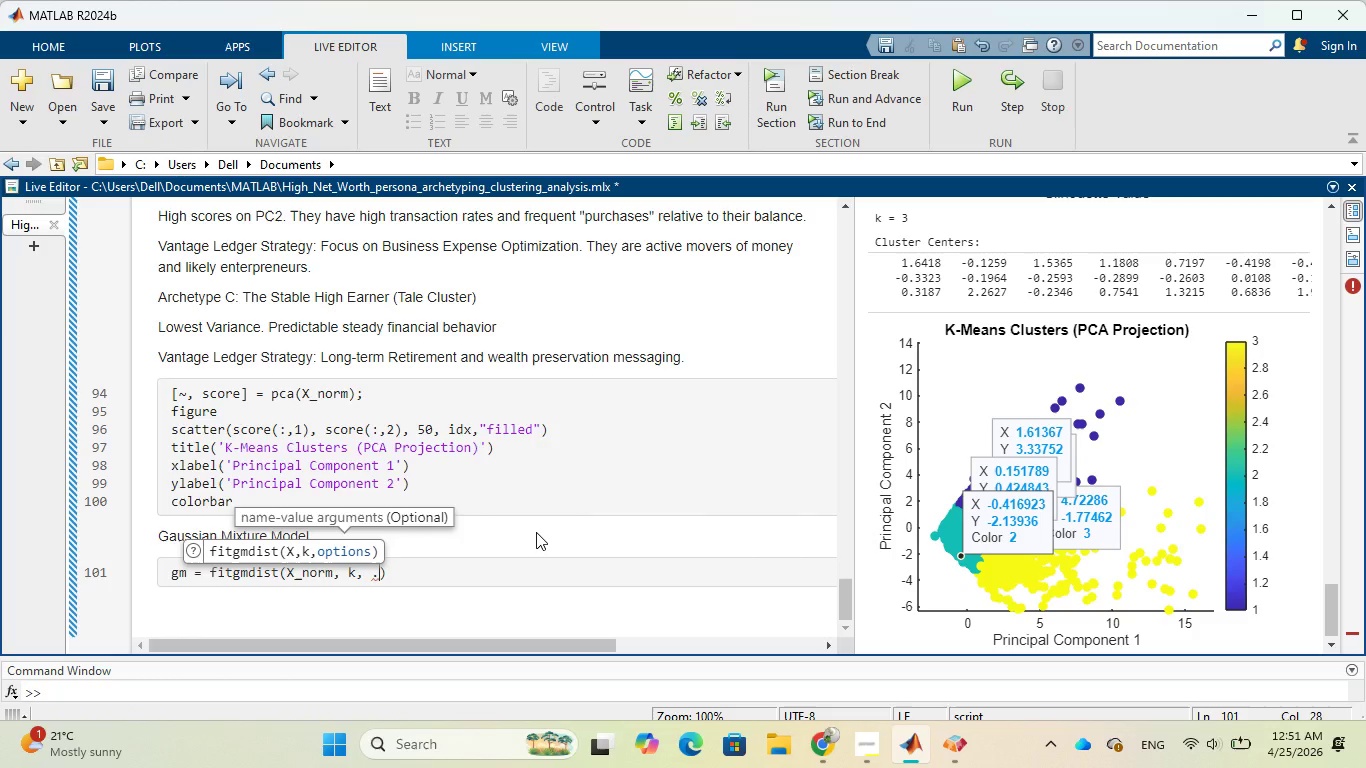 
key(Period)
 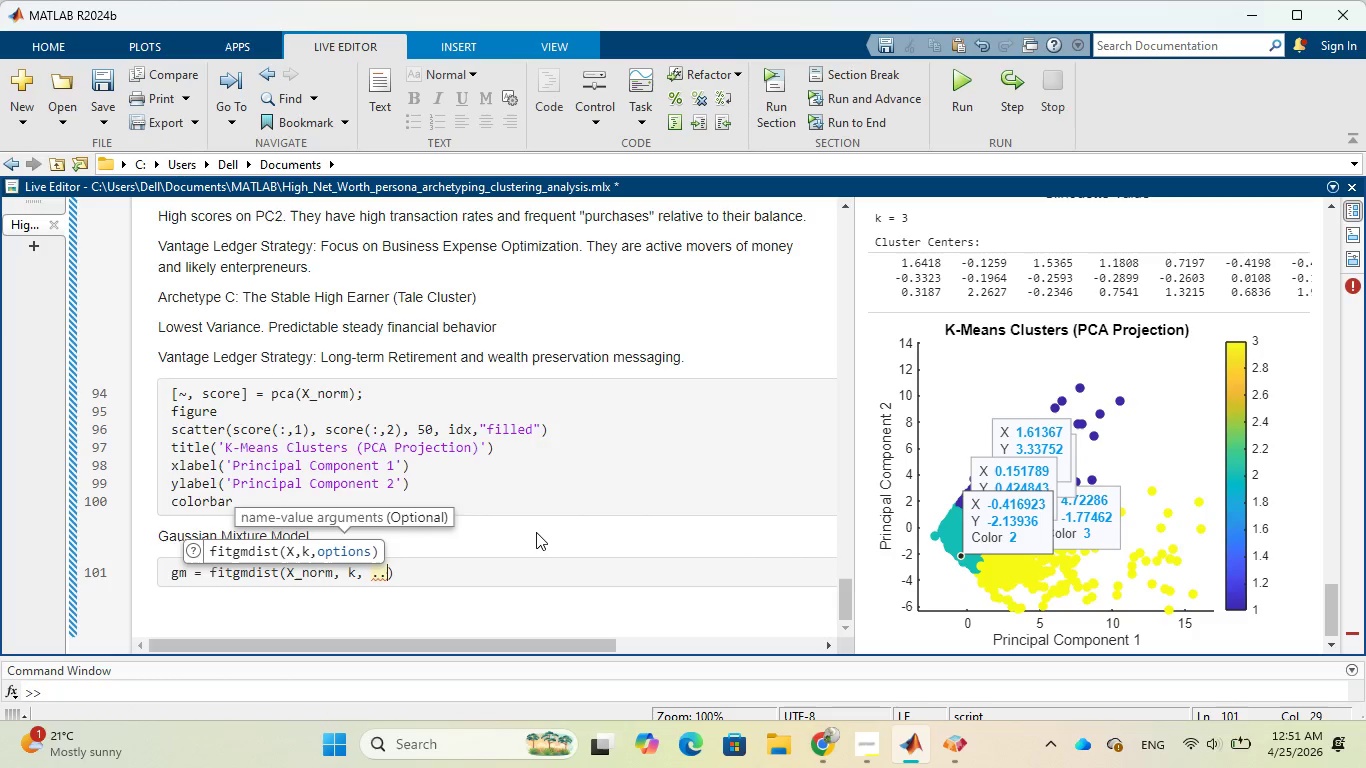 
key(Period)
 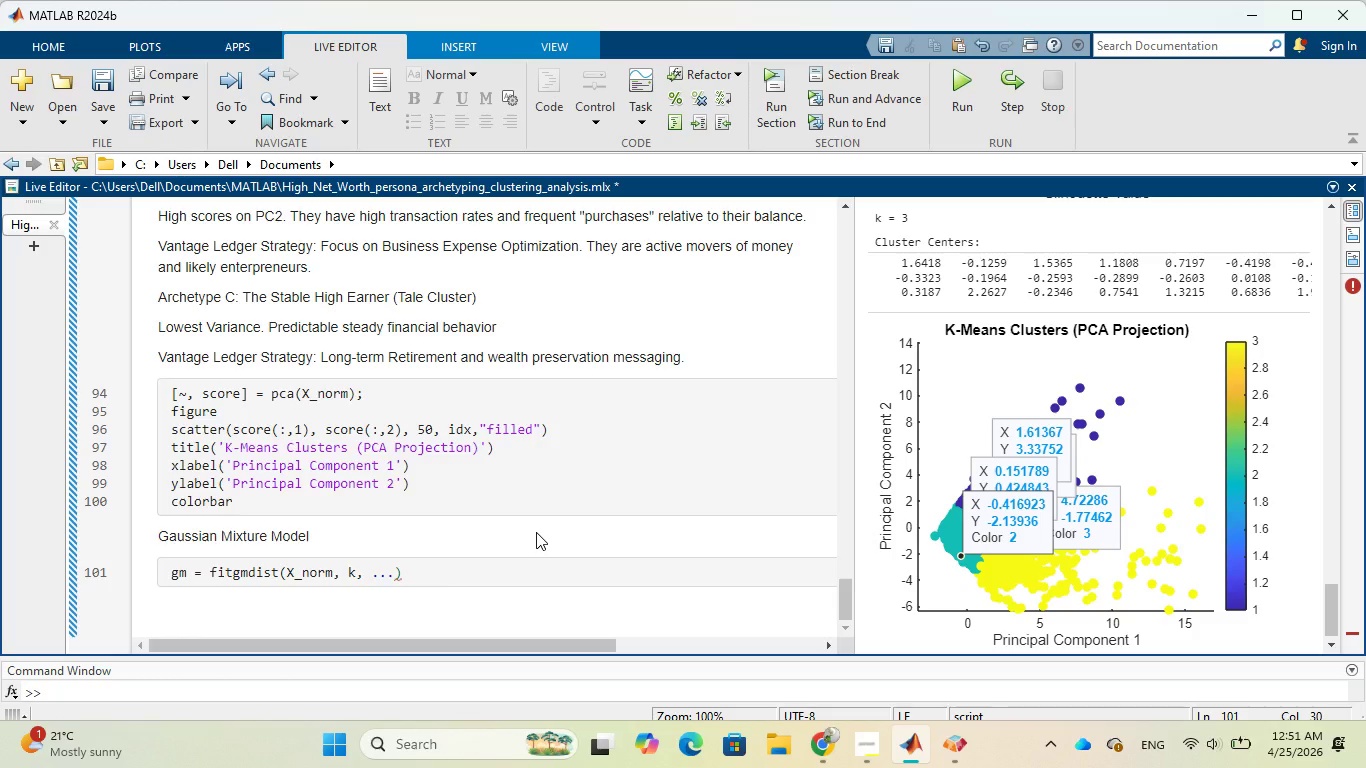 
key(Enter)
 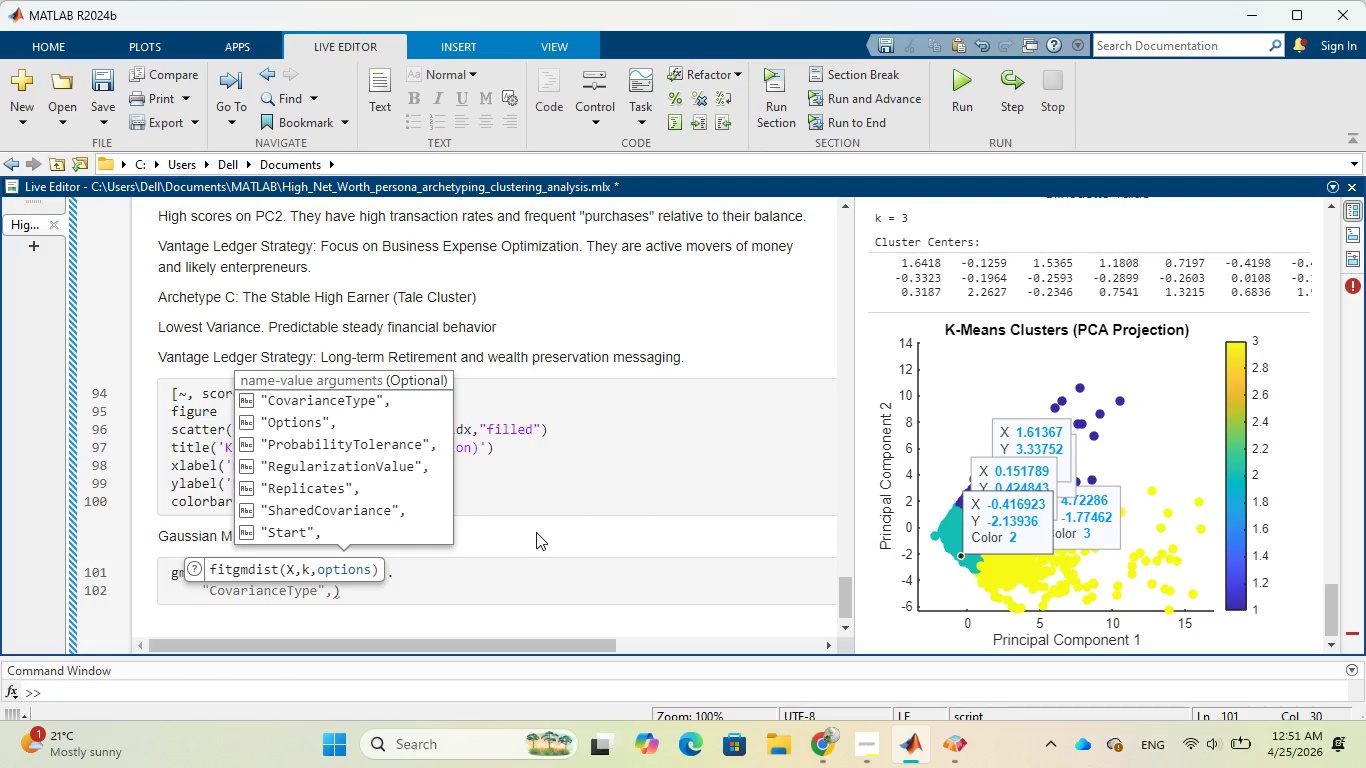 
key(R)
 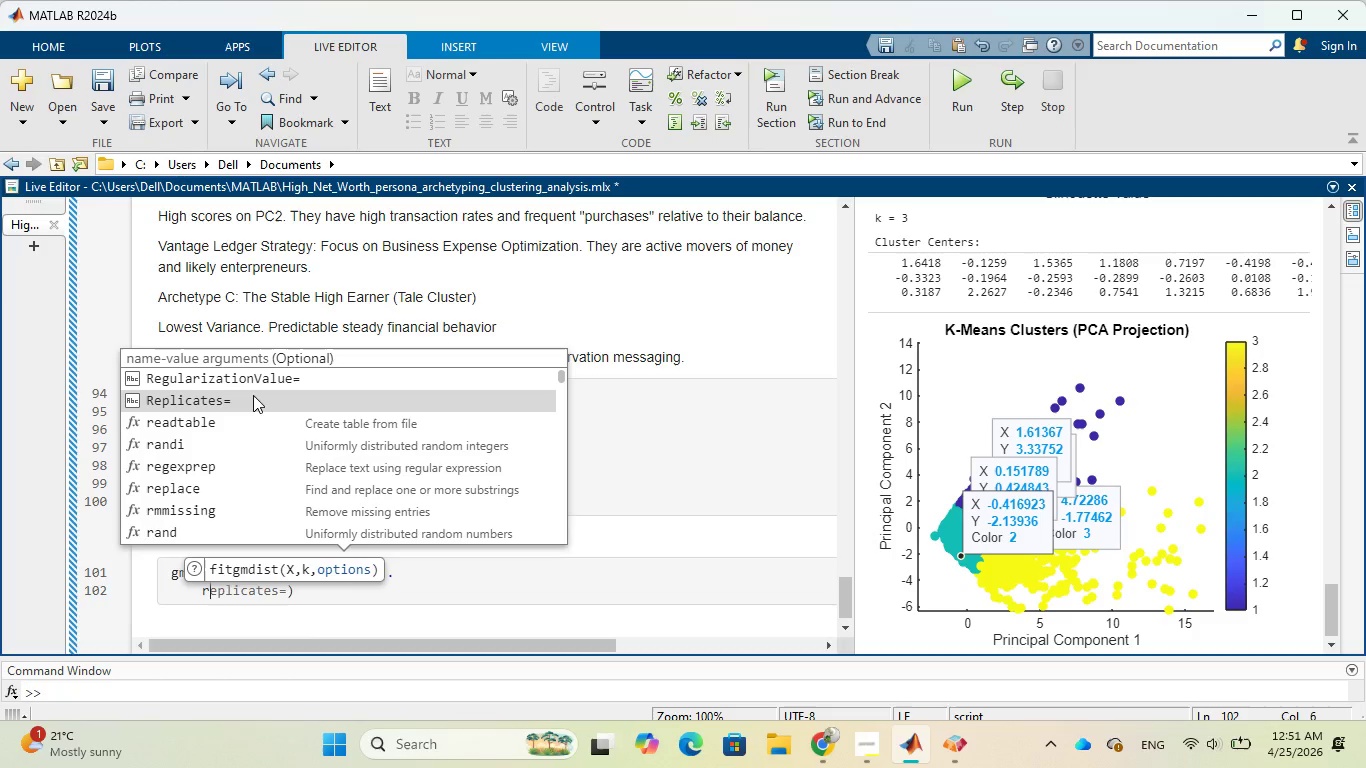 
wait(7.08)
 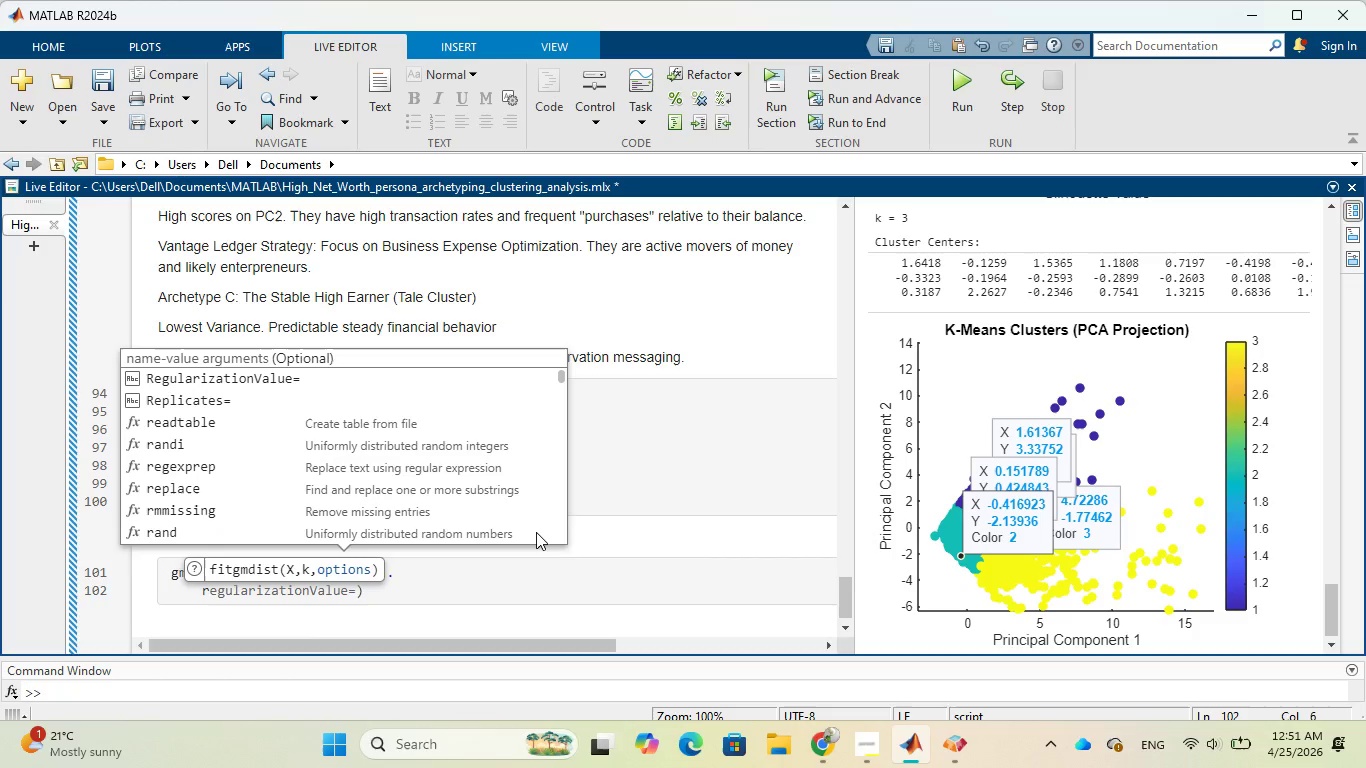 
left_click([253, 395])
 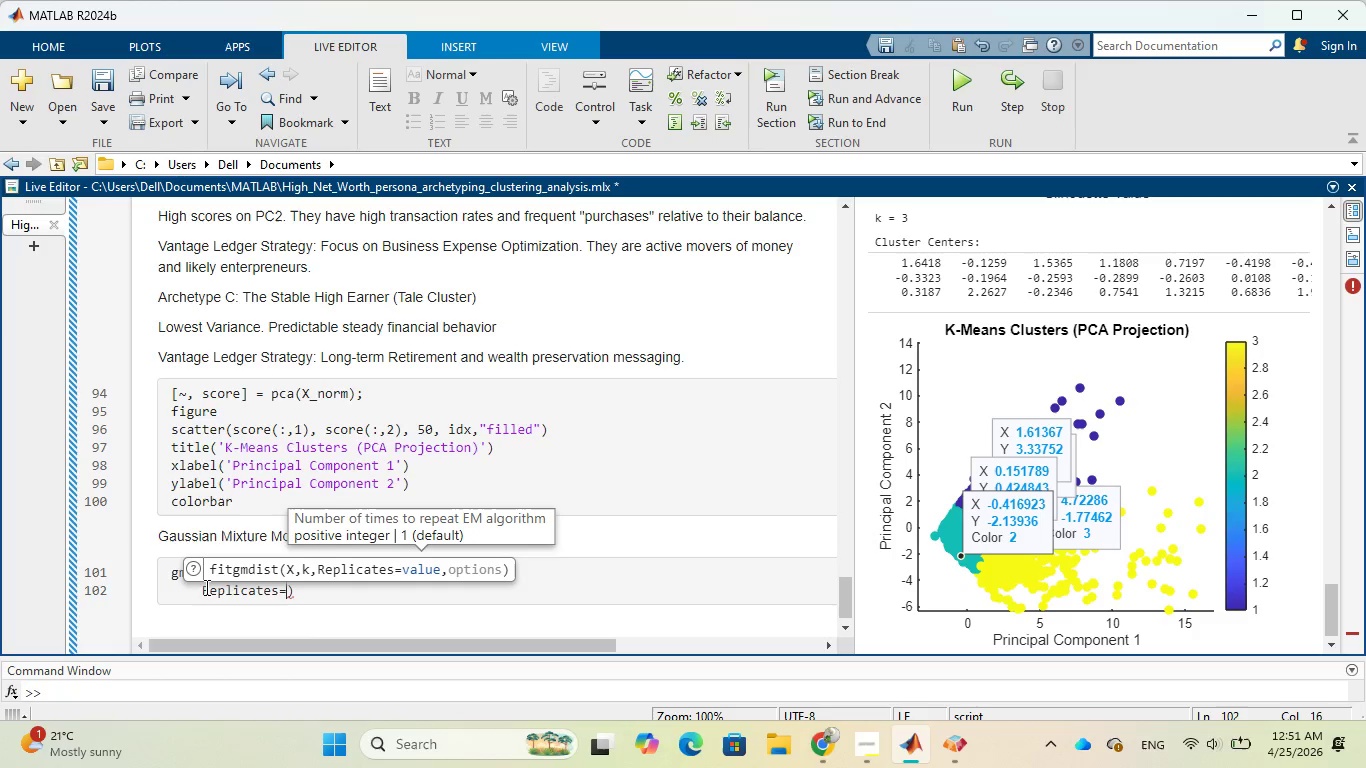 
left_click([203, 590])
 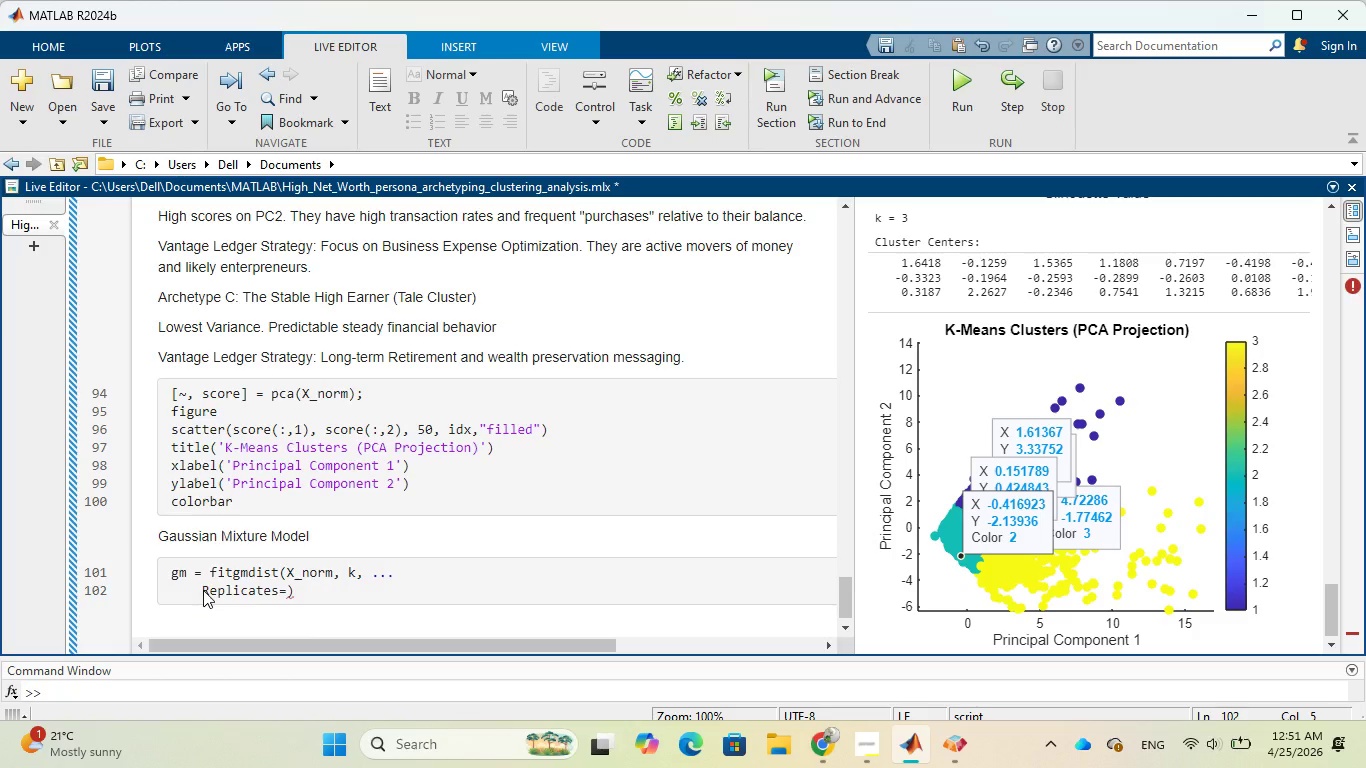 
key(Quote)
 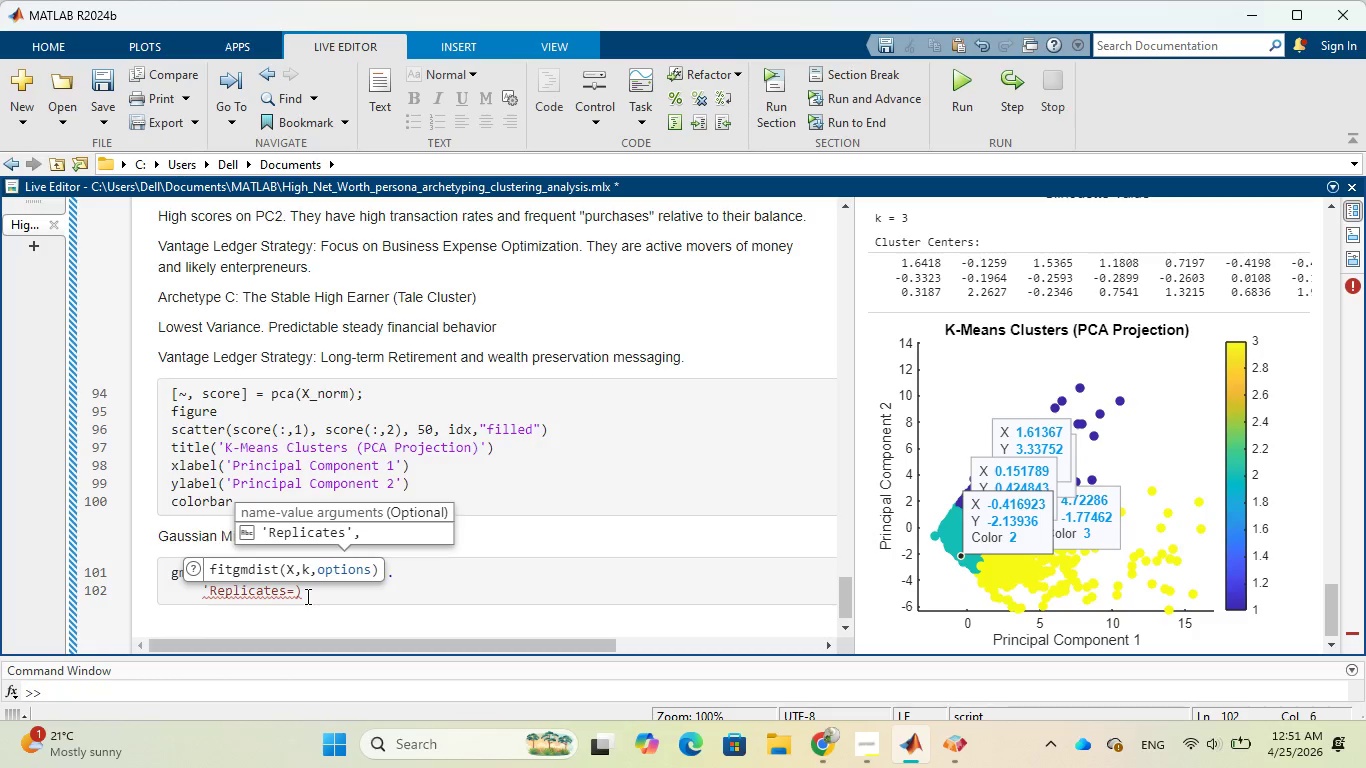 
left_click([294, 592])
 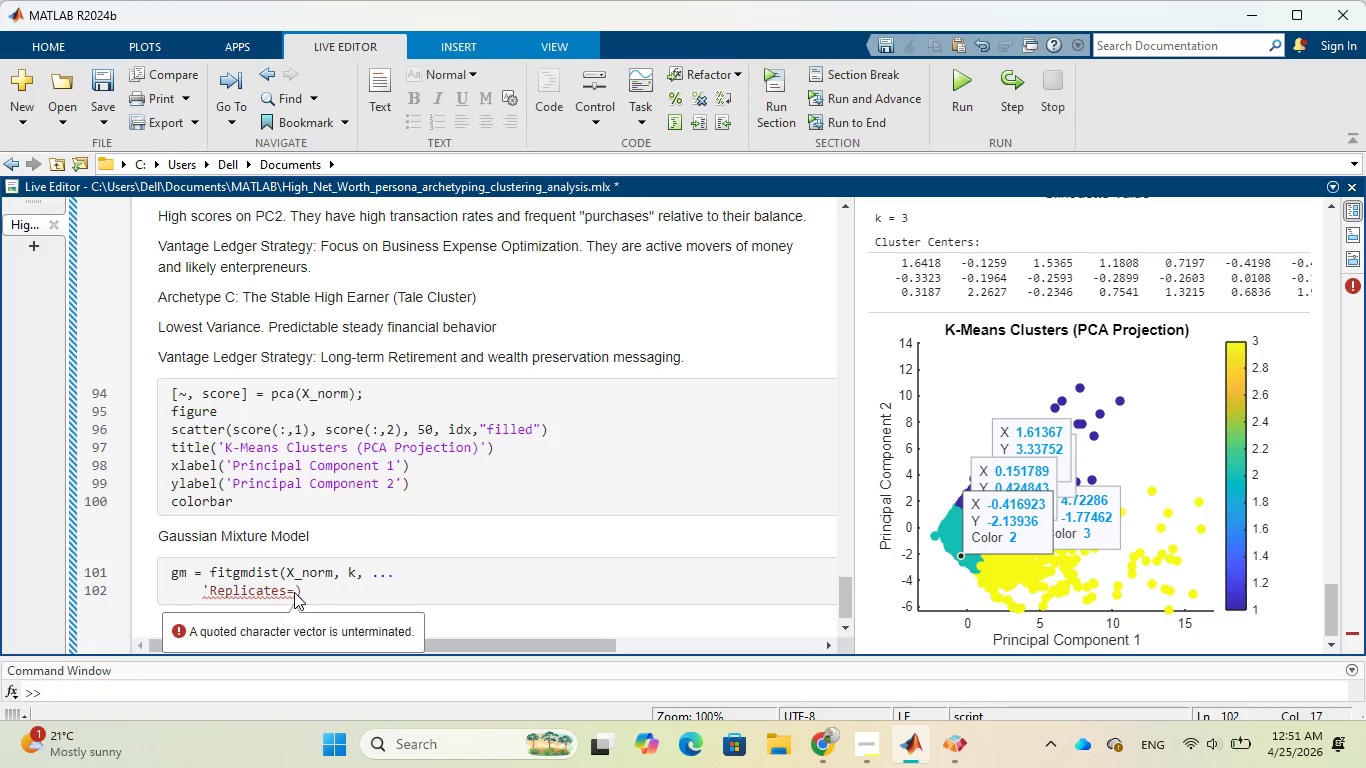 
key(Backspace)
 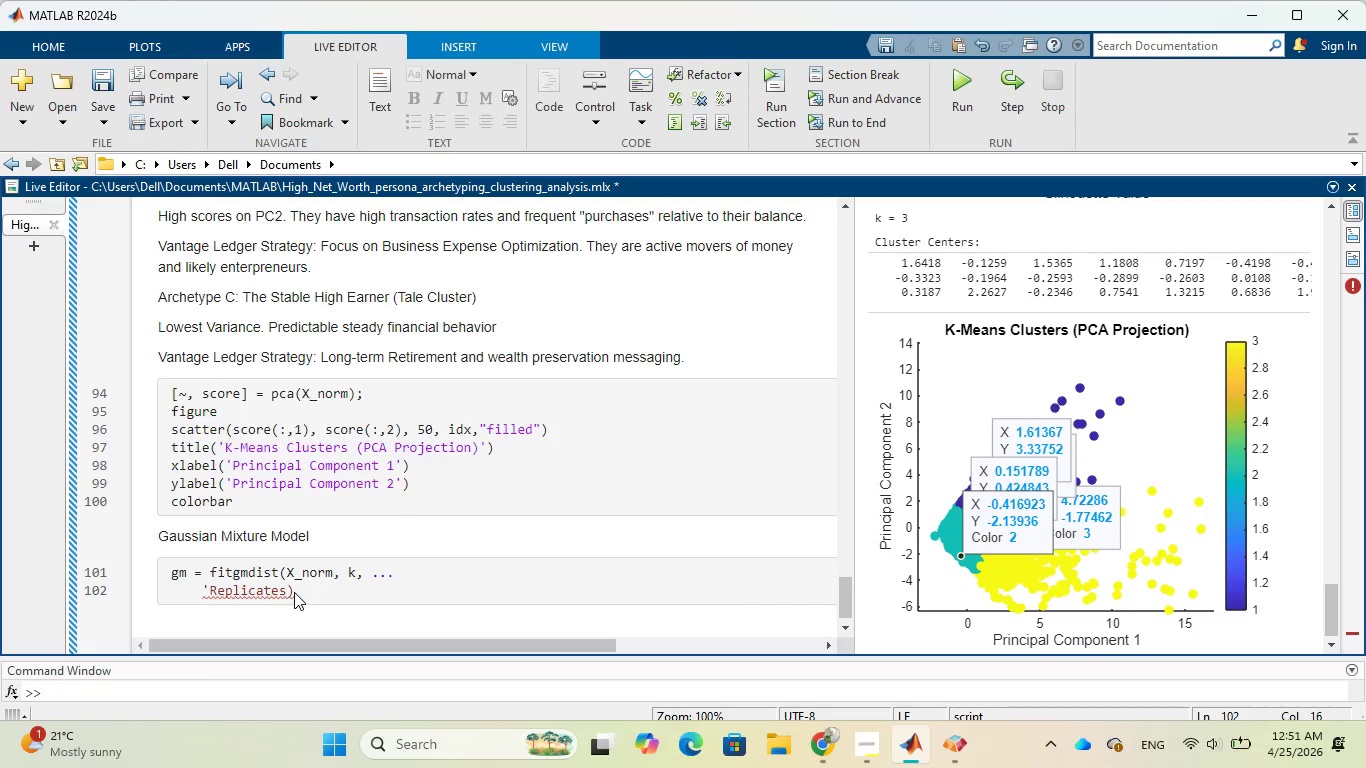 
key(Quote)
 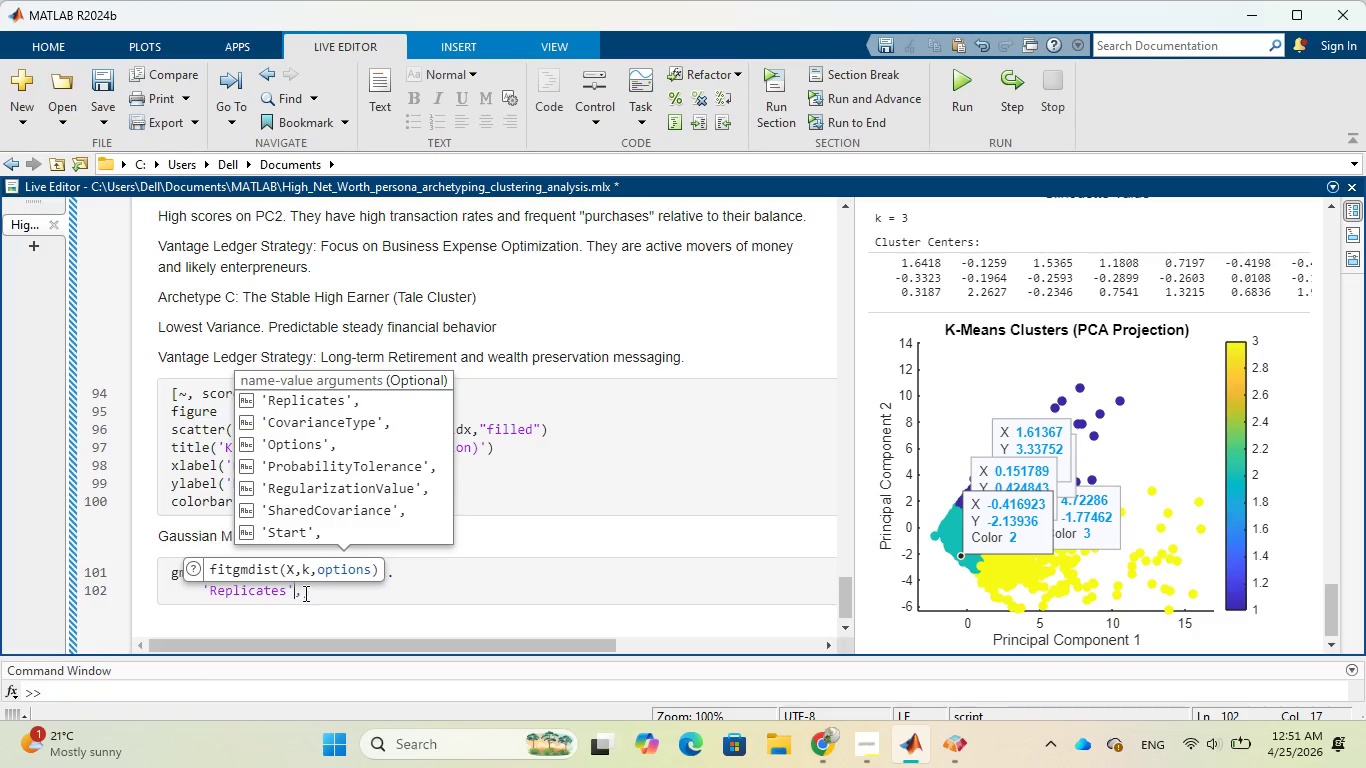 
left_click([304, 593])
 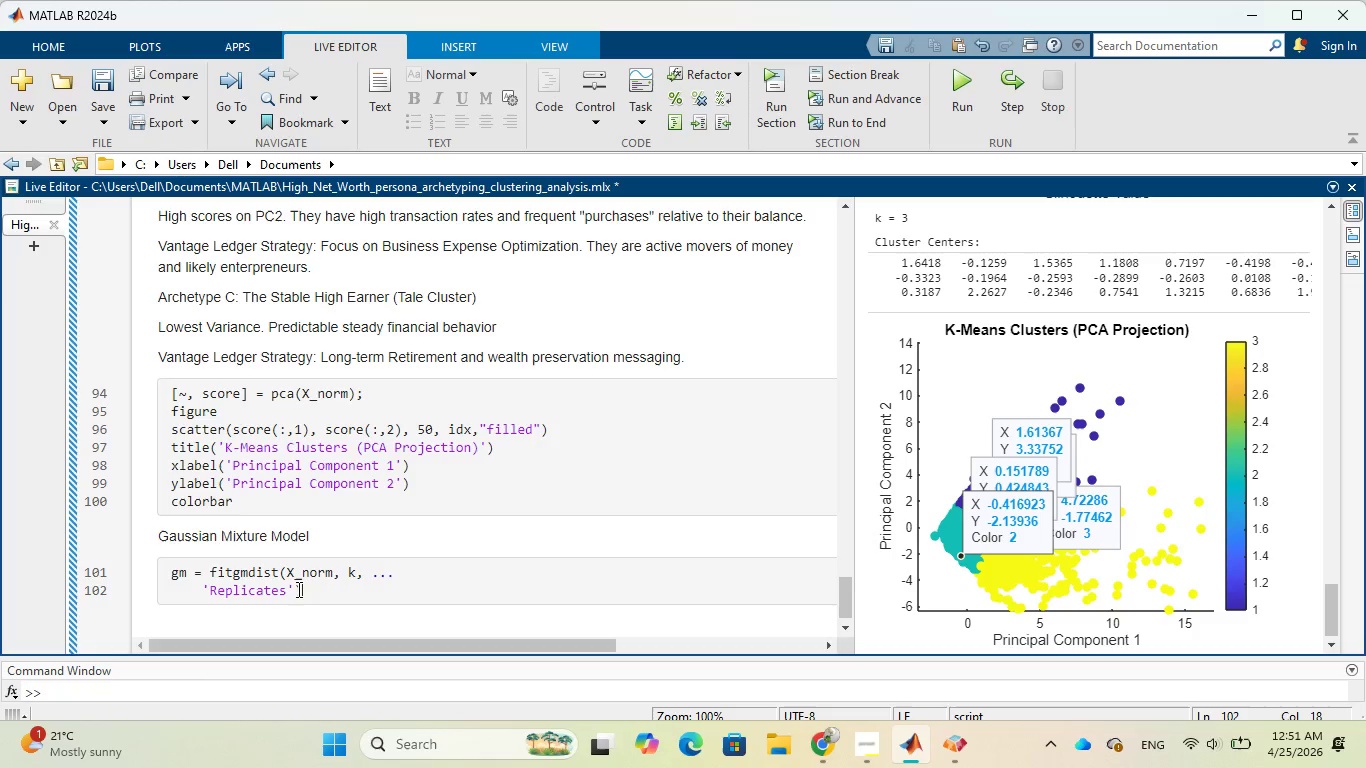 
left_click([295, 590])
 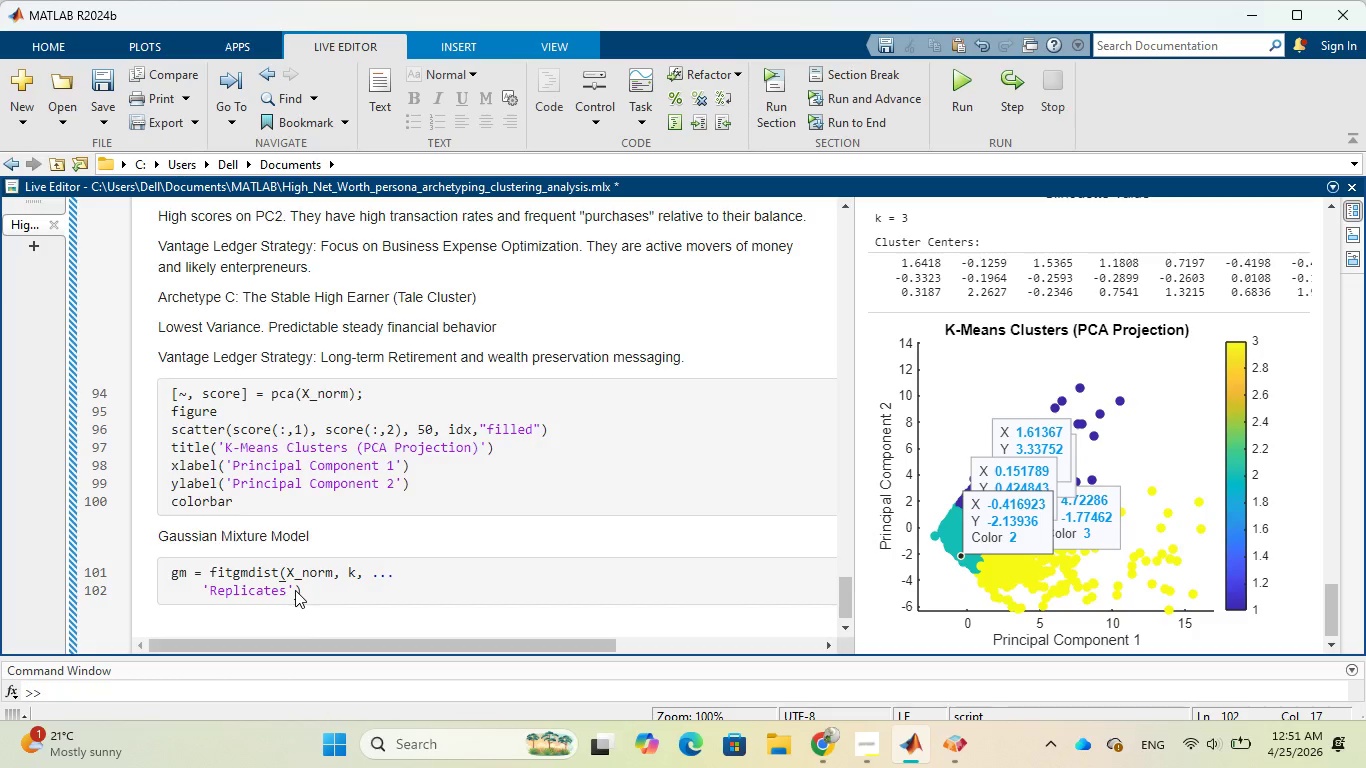 
key(Comma)
 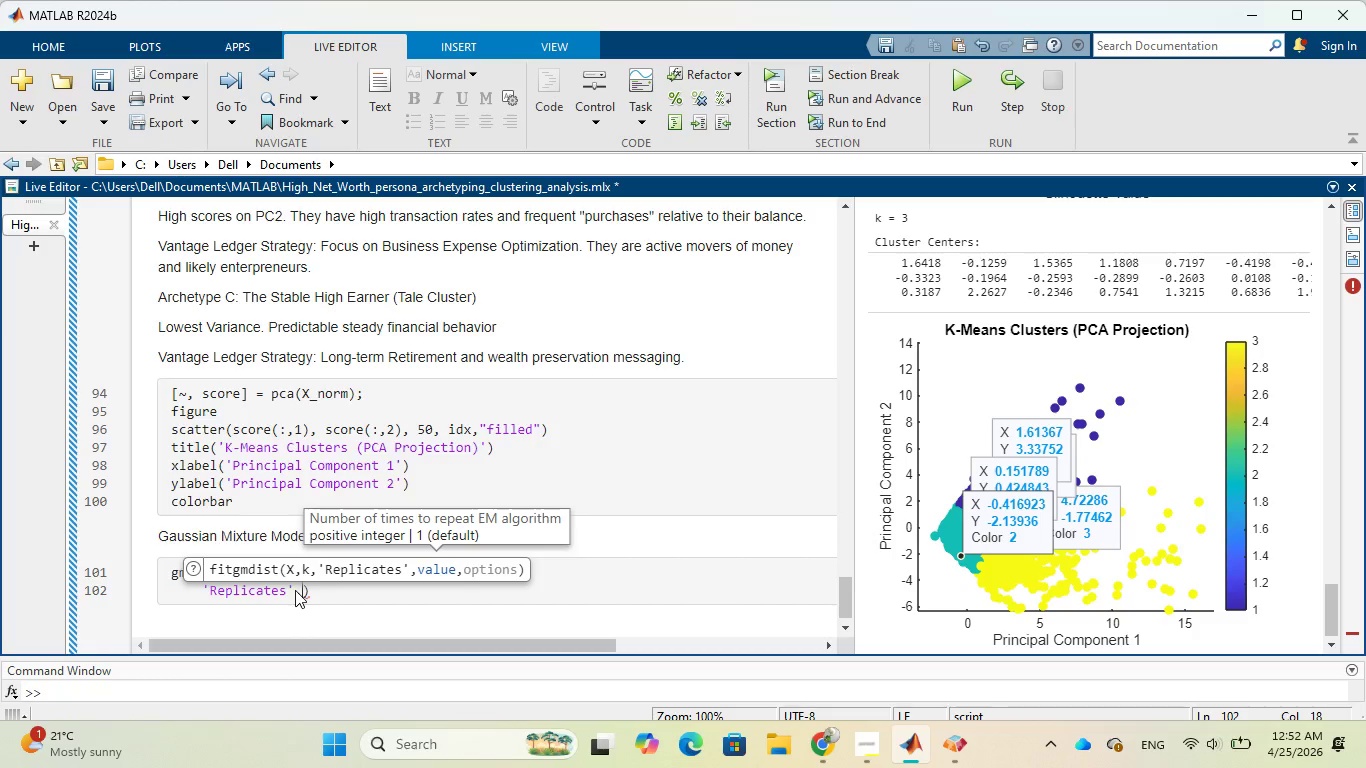 
key(Space)
 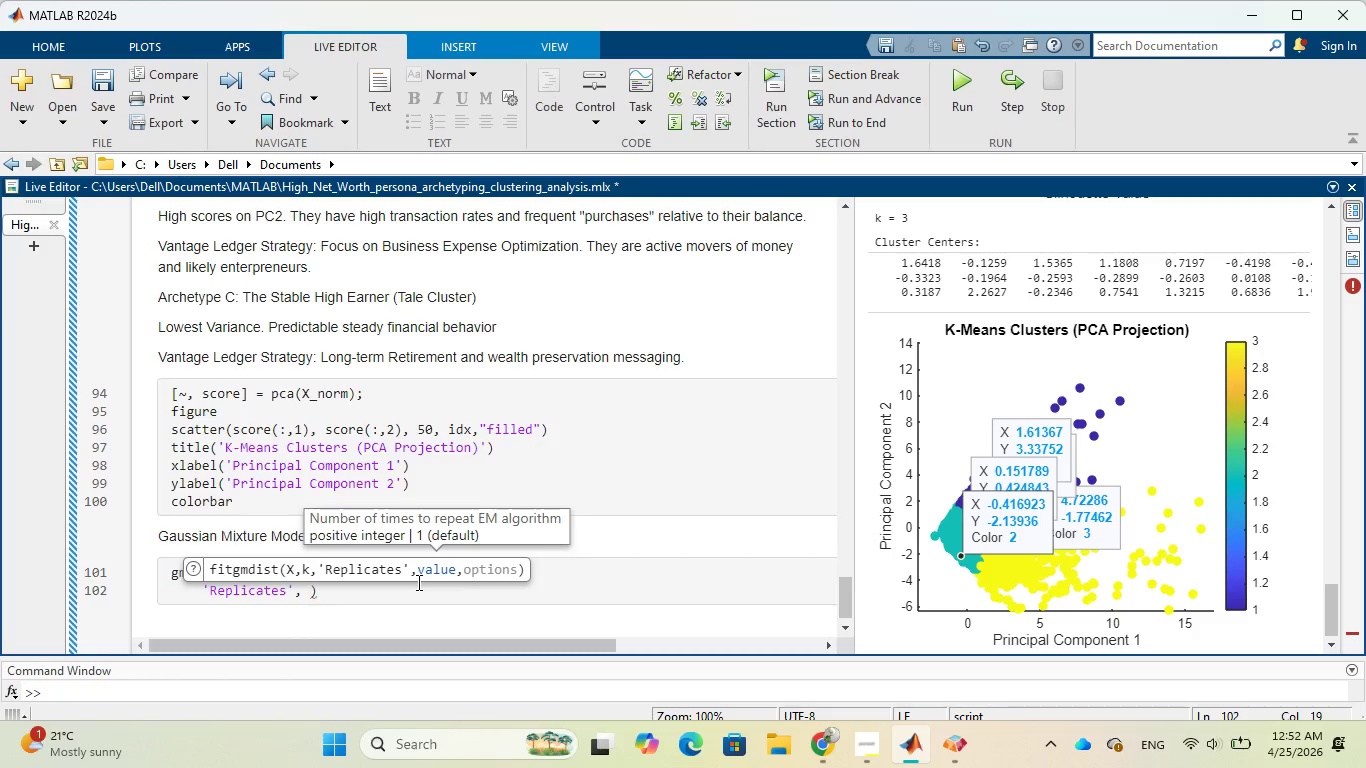 
type(10)
 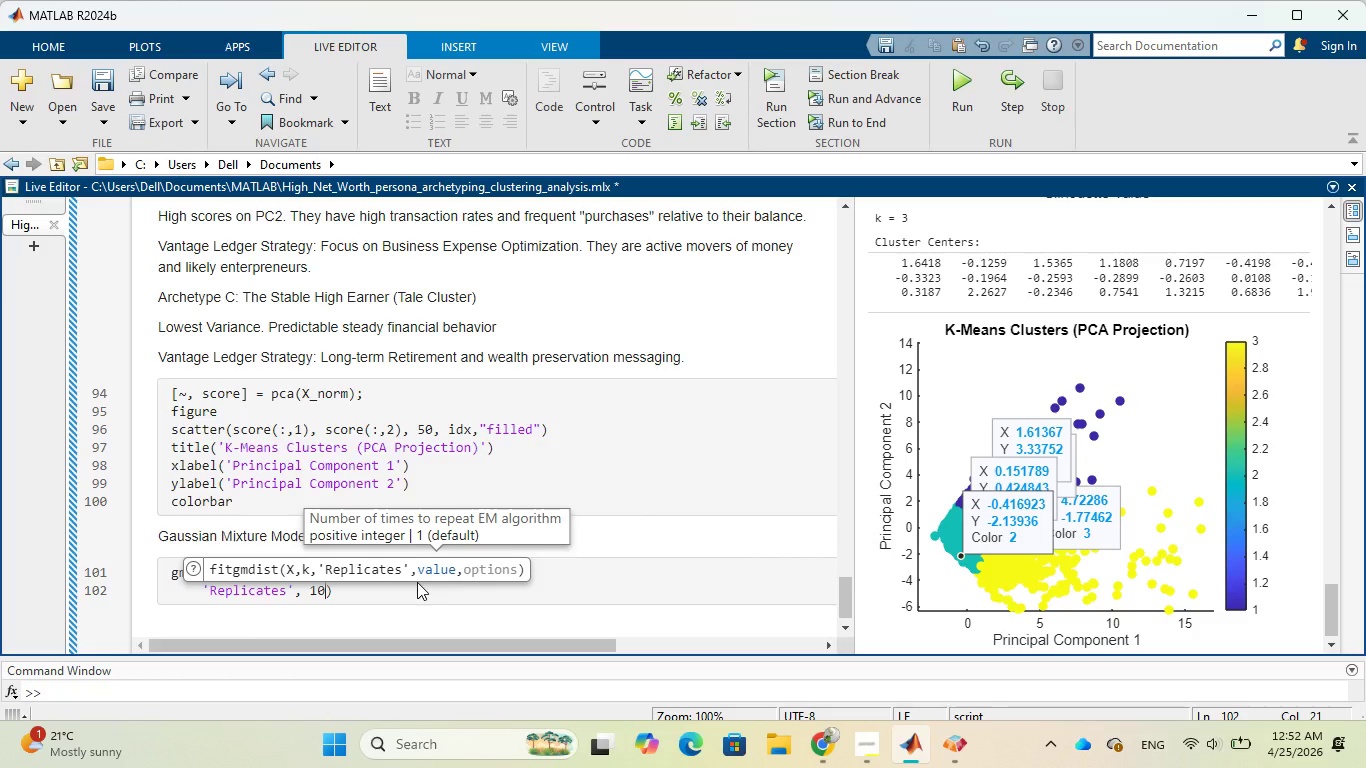 
wait(5.02)
 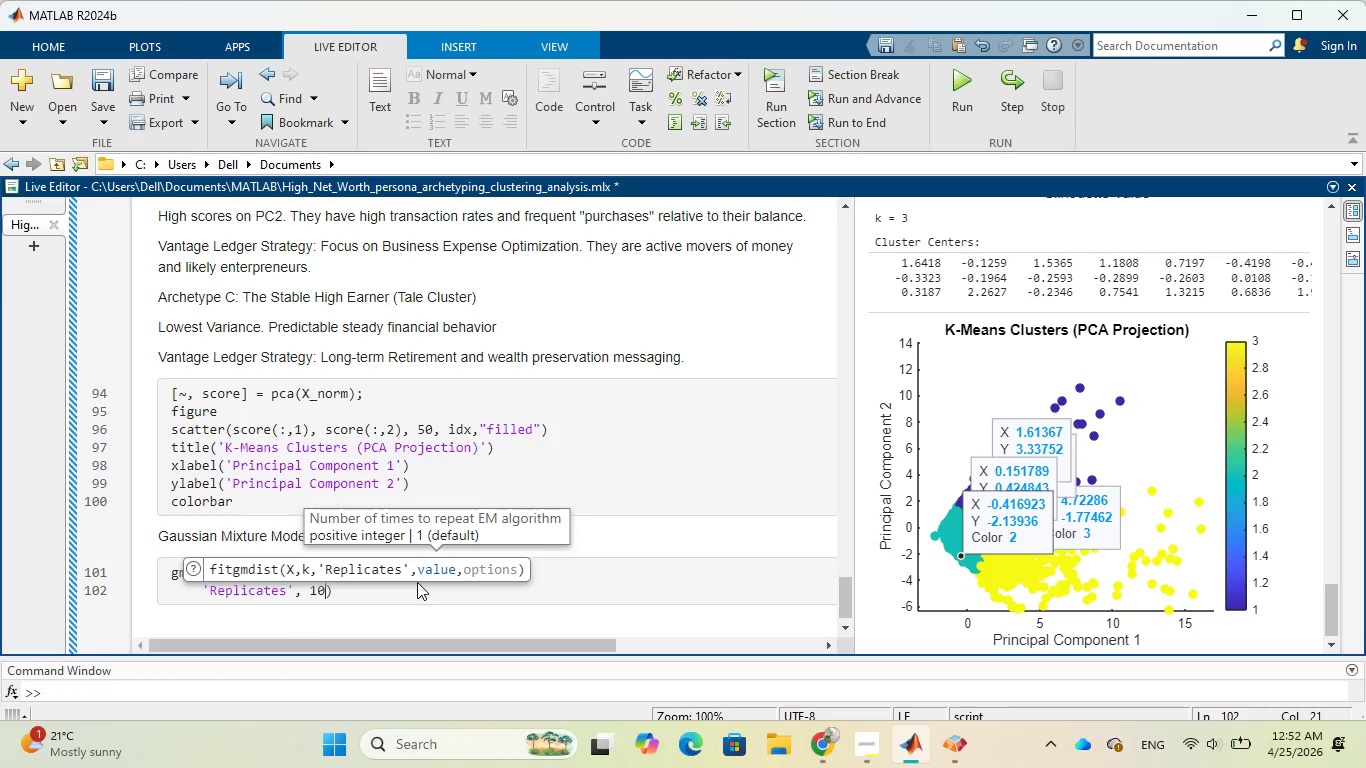 
key(Comma)
 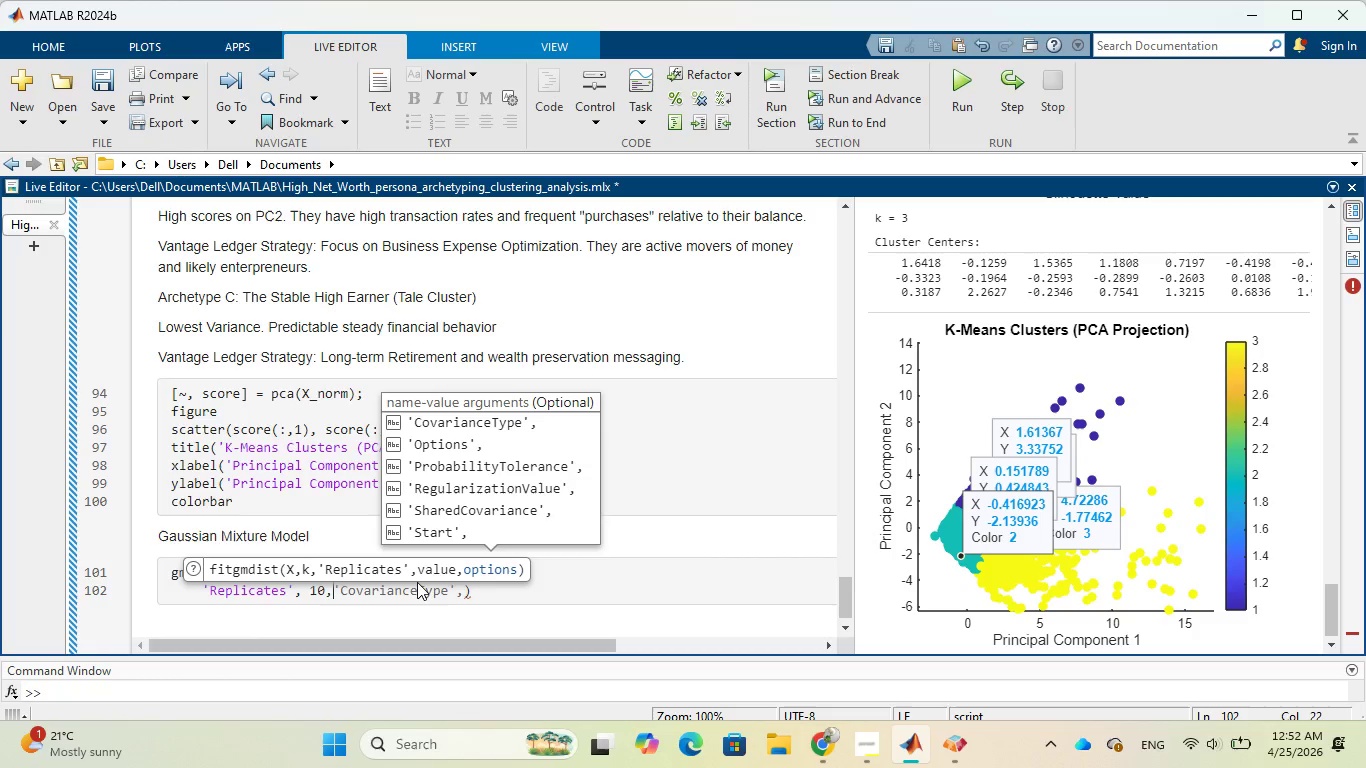 
key(Space)
 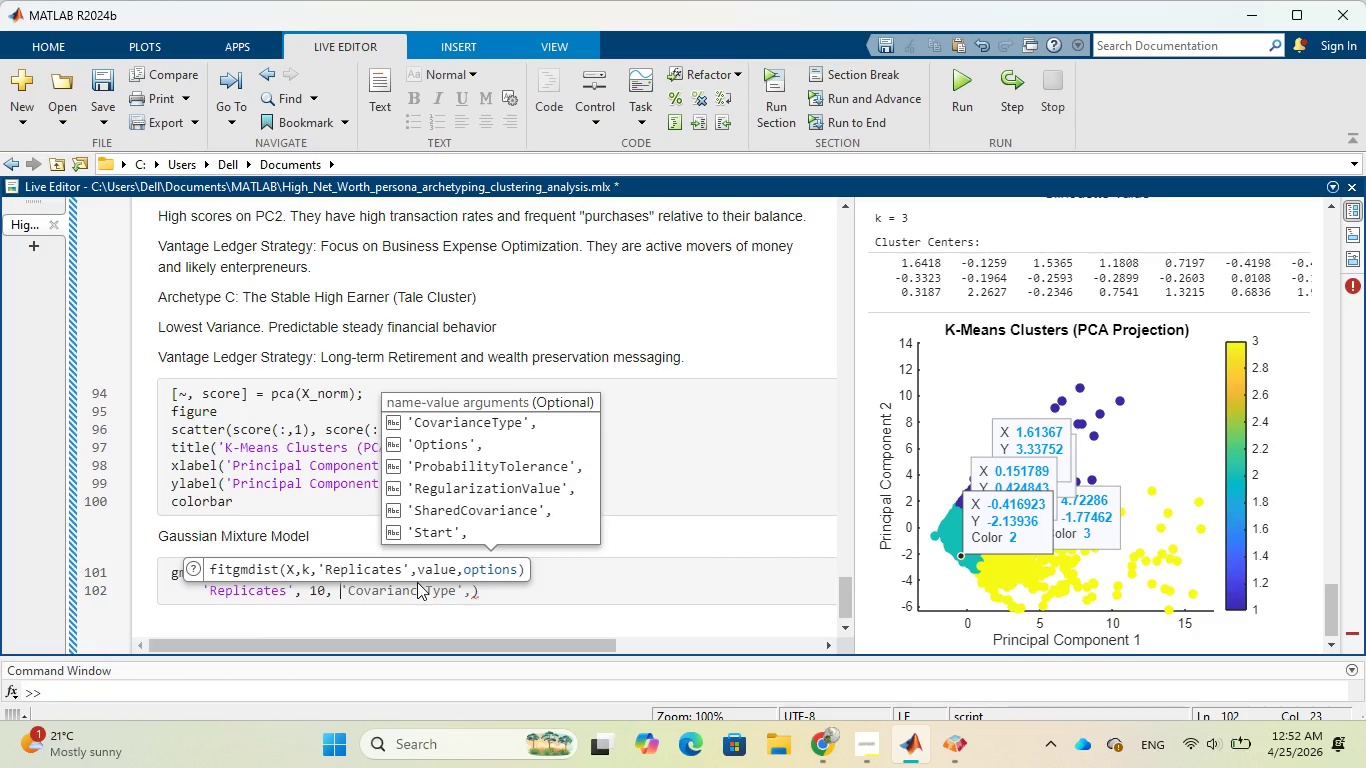 
key(Period)
 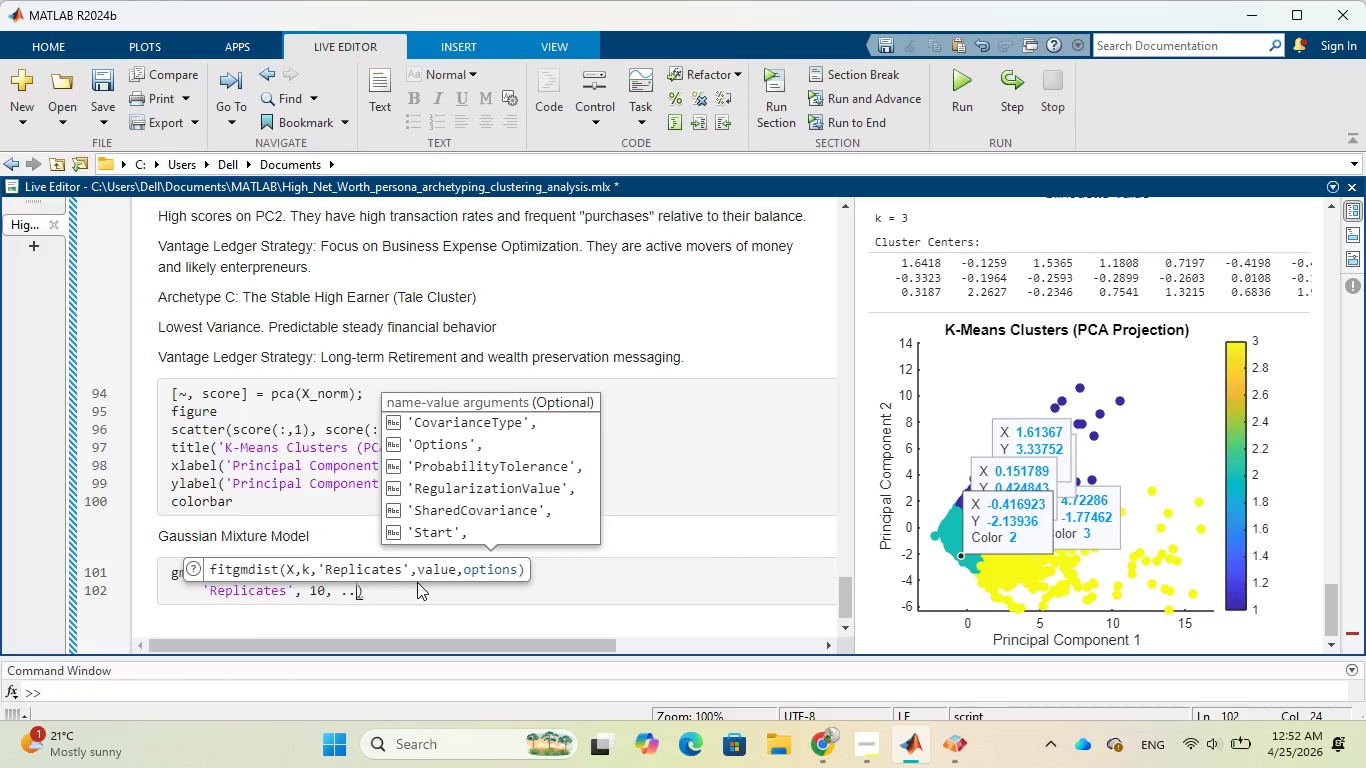 
key(Period)
 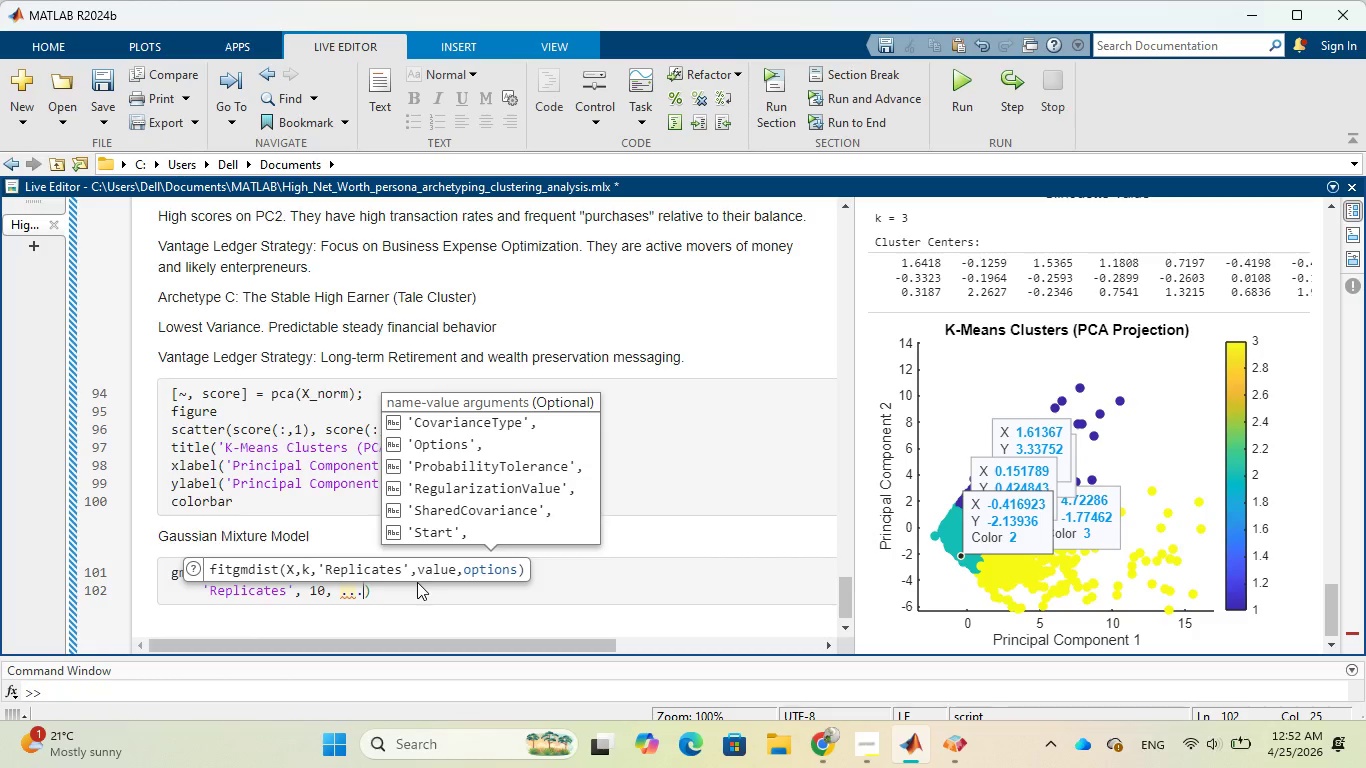 
key(Period)
 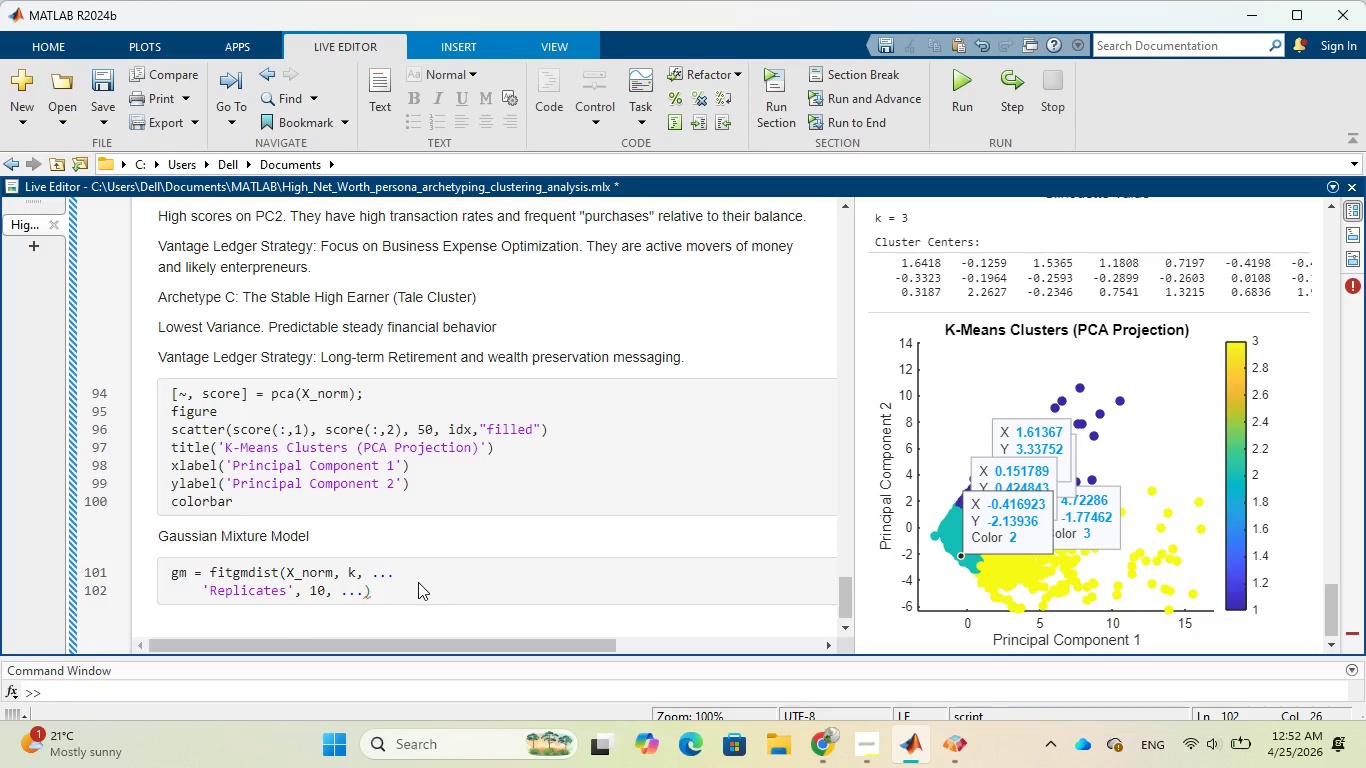 
key(Enter)
 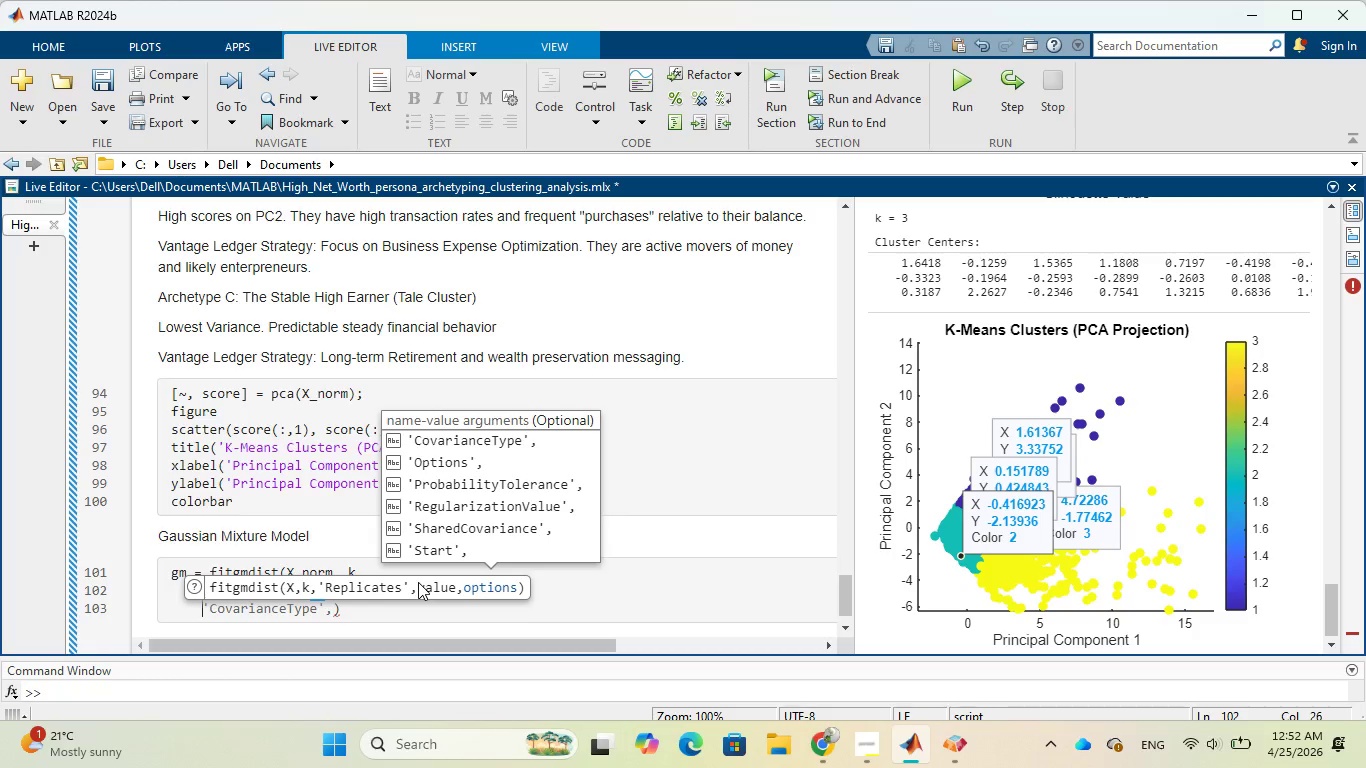 
hold_key(key=Quote, duration=0.36)
 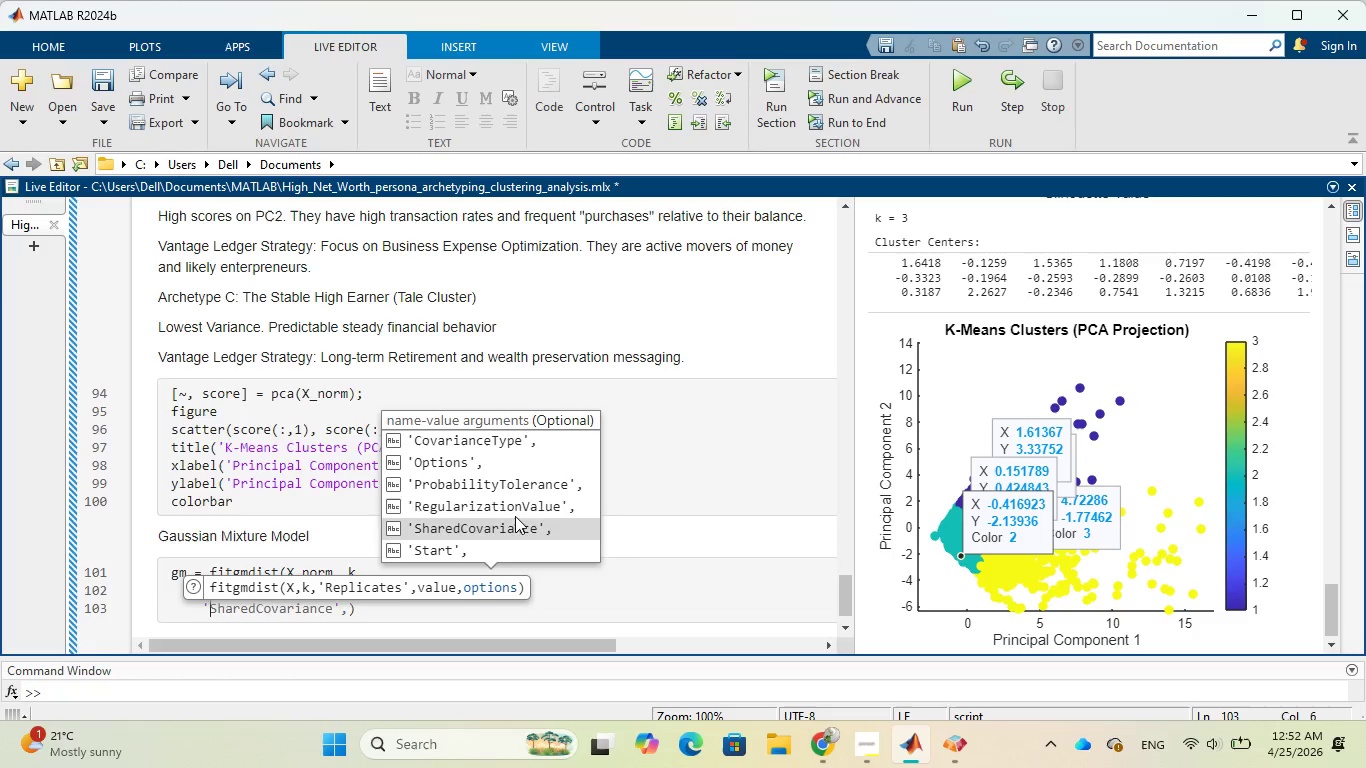 
left_click([521, 505])
 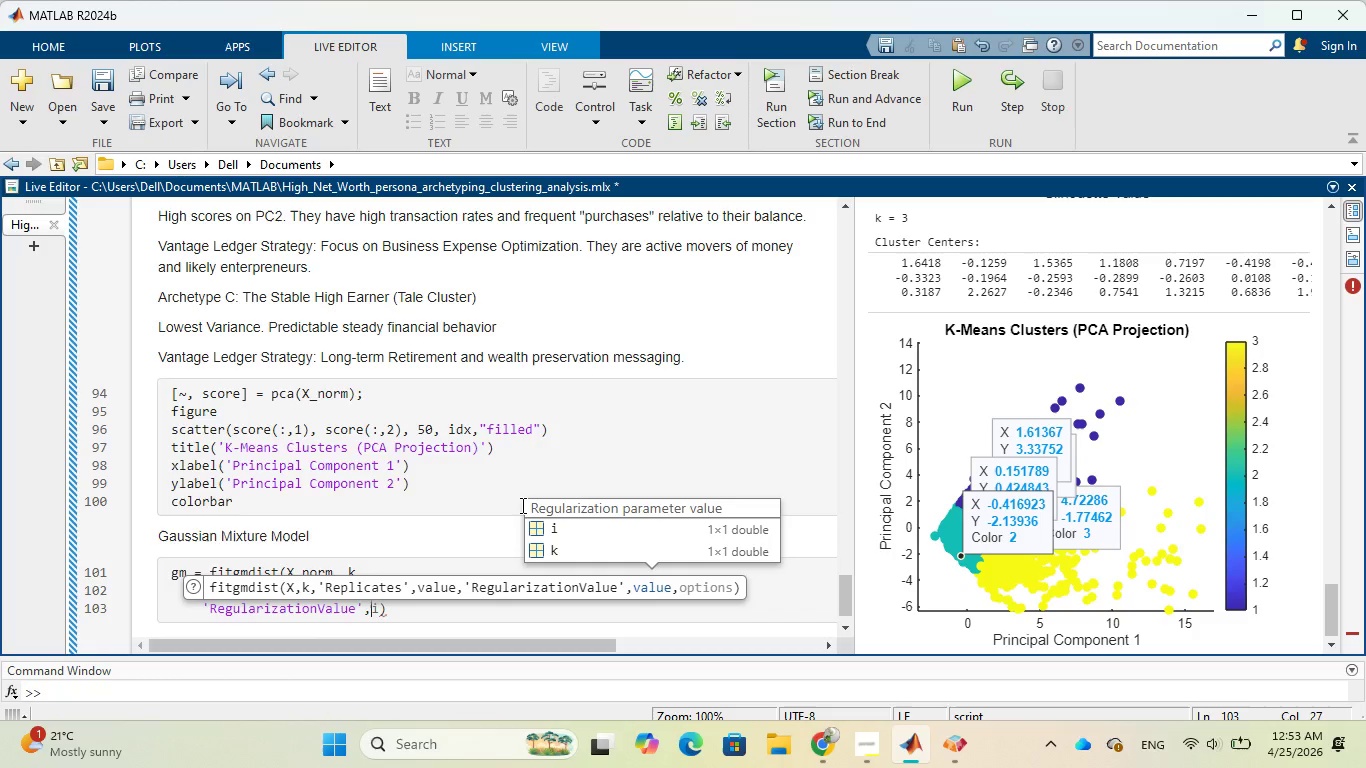 
wait(95.55)
 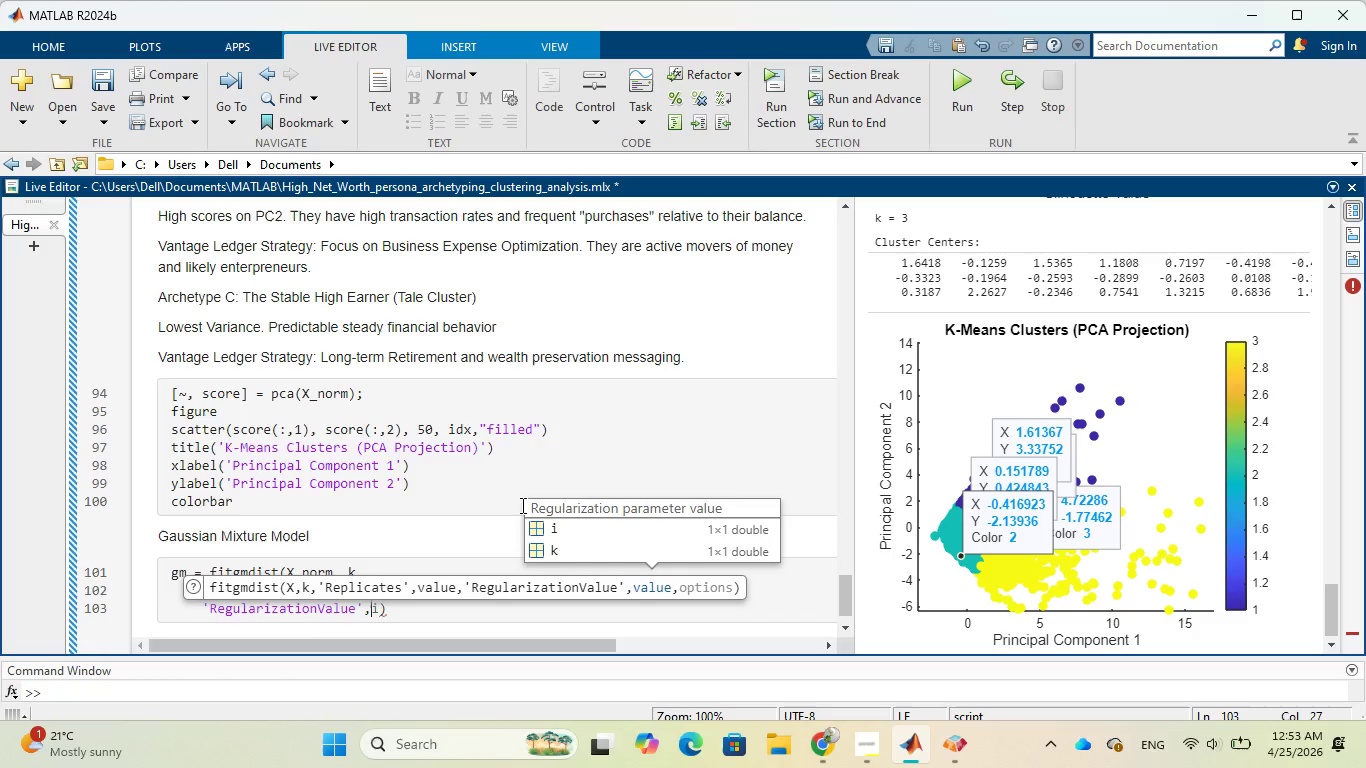 
key(Space)
 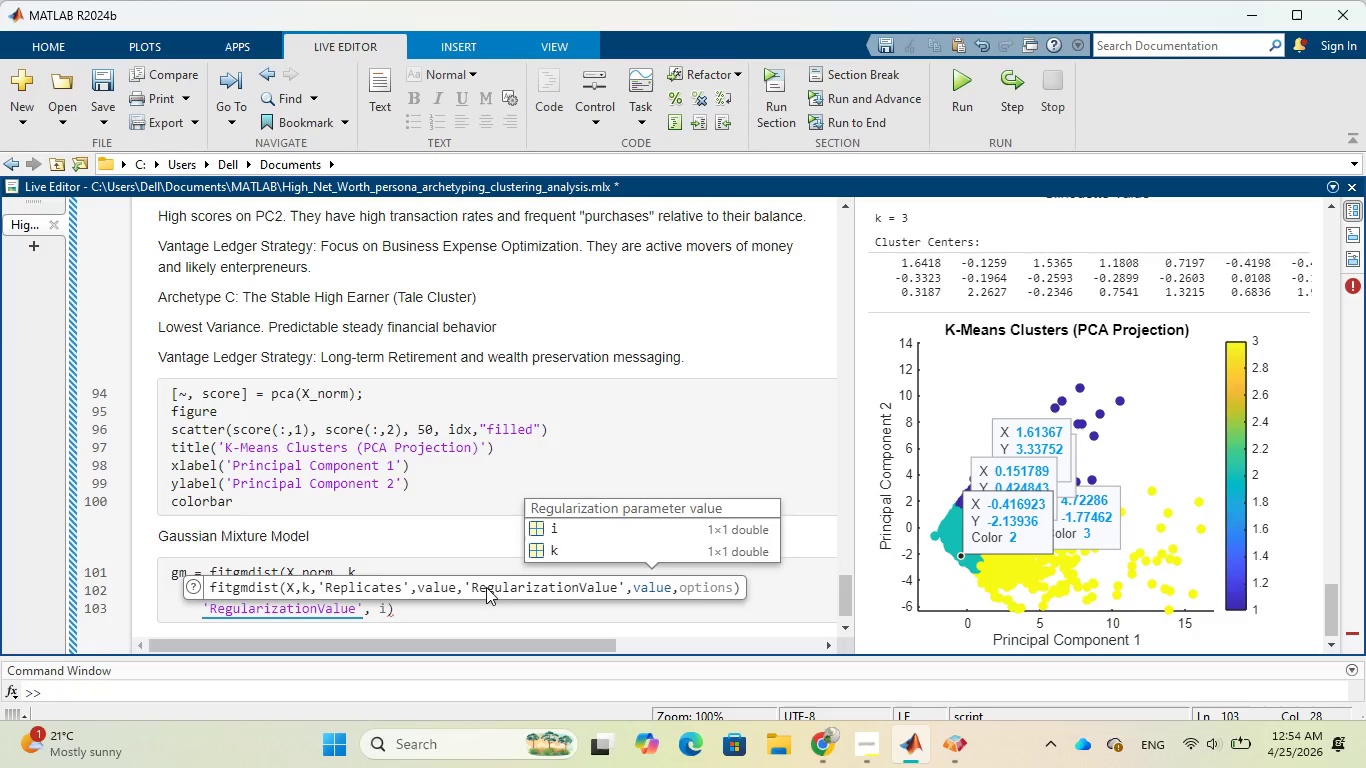 
key(1)
 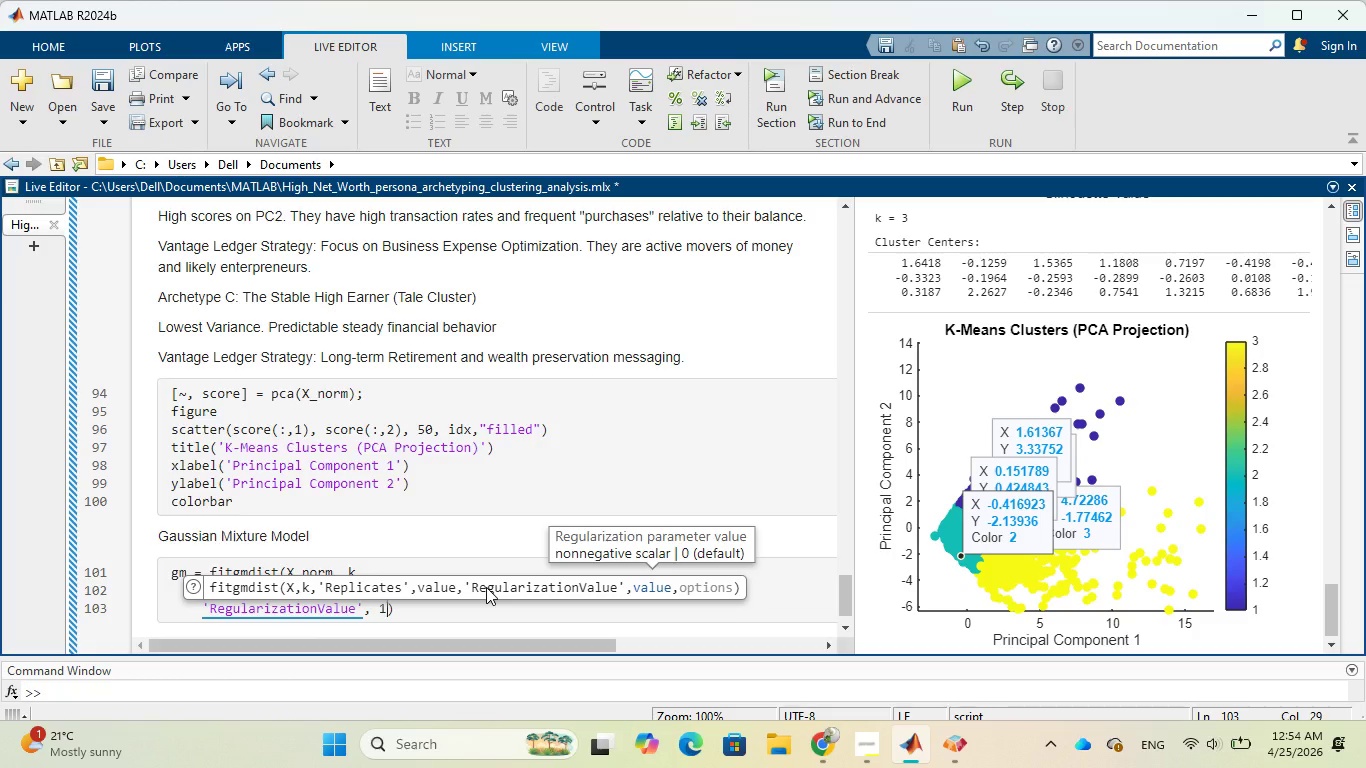 
wait(5.91)
 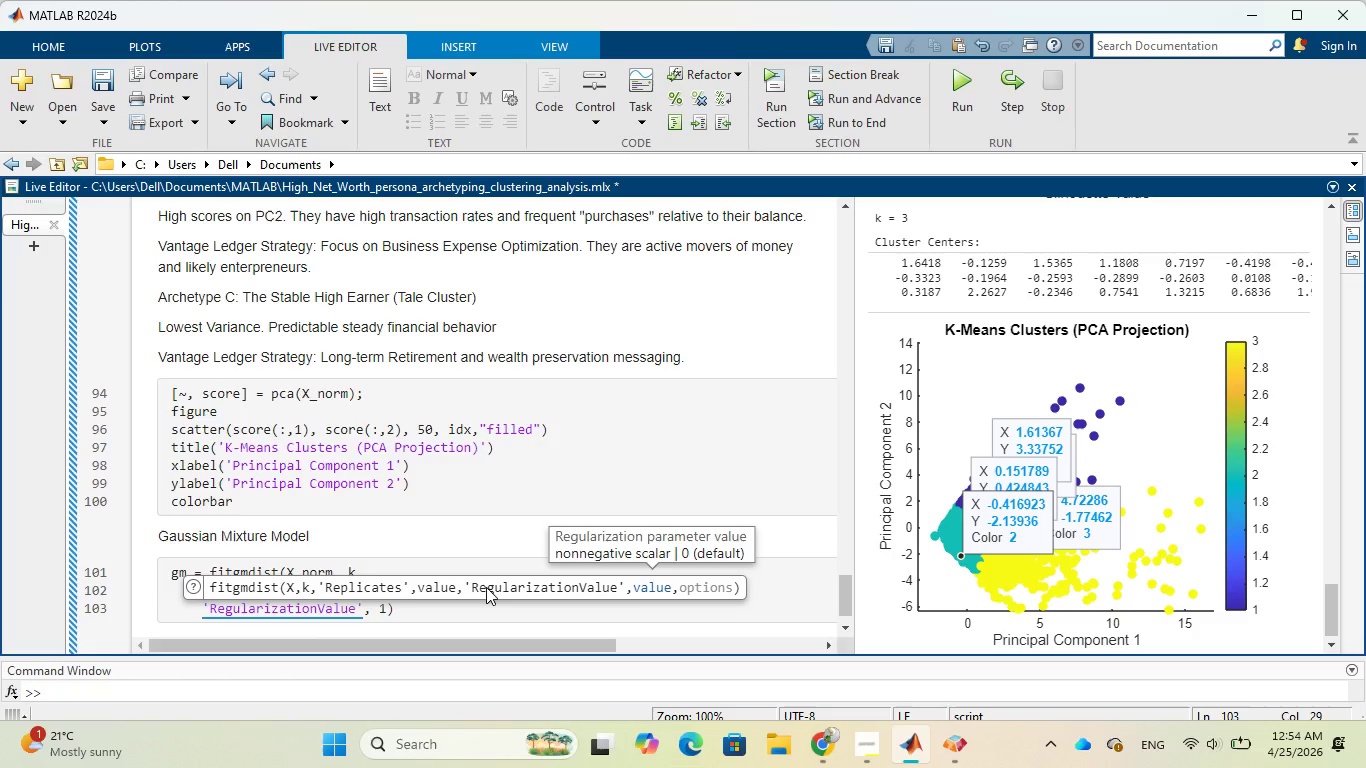 
key(E)
 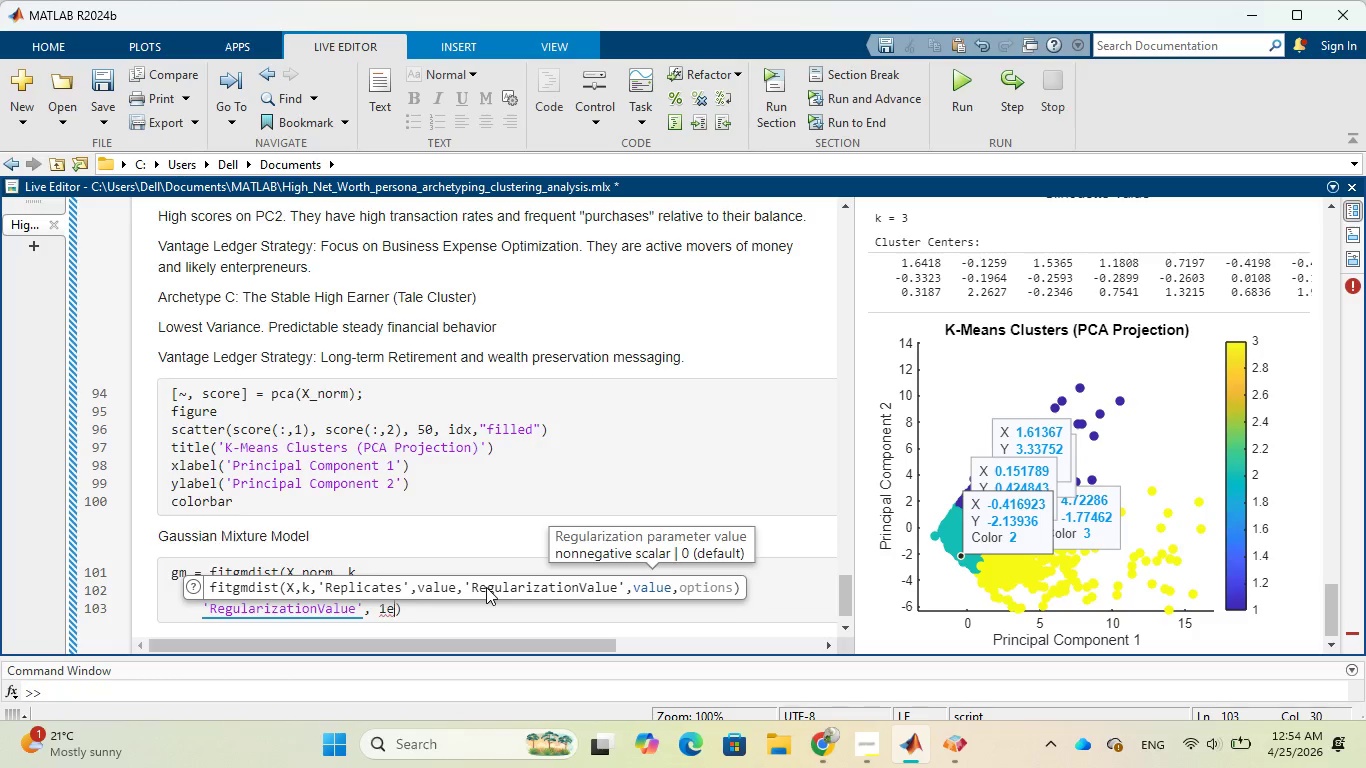 
wait(8.5)
 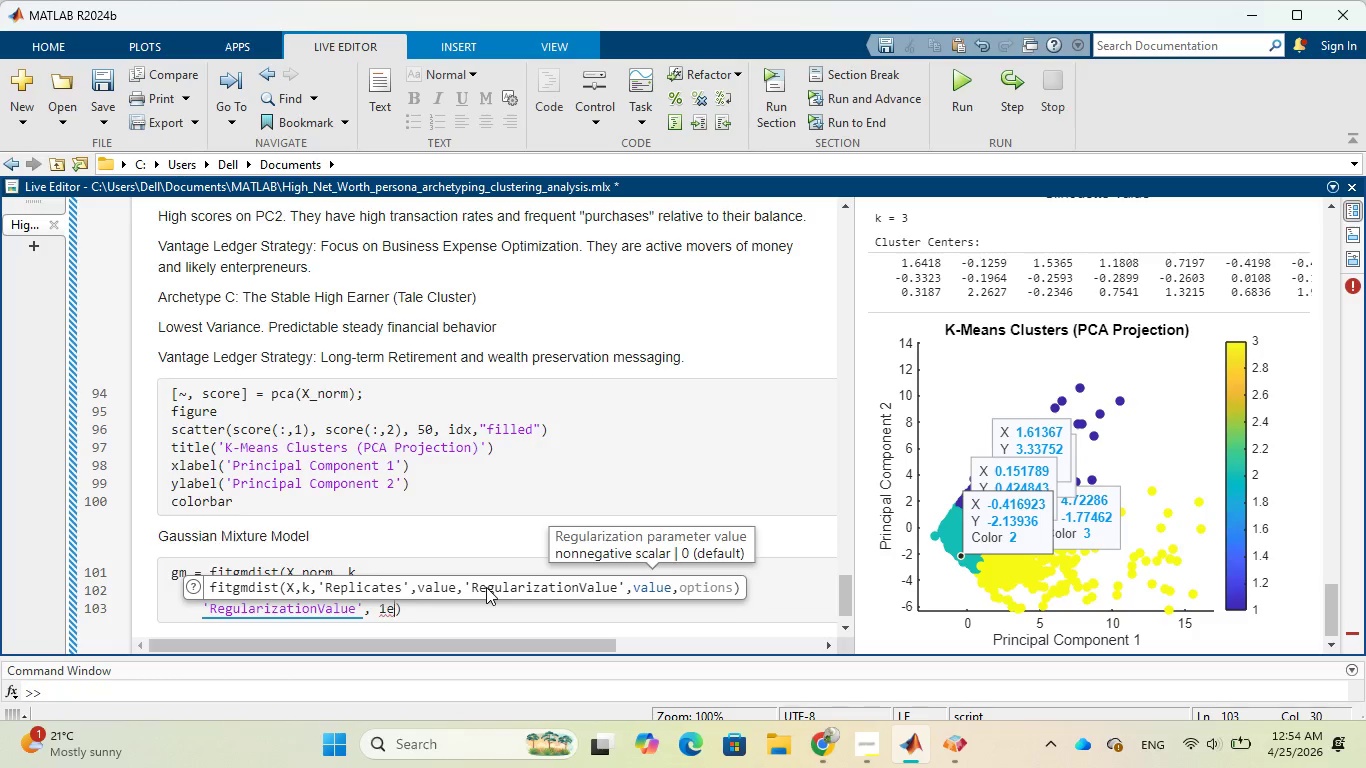 
key(Minus)
 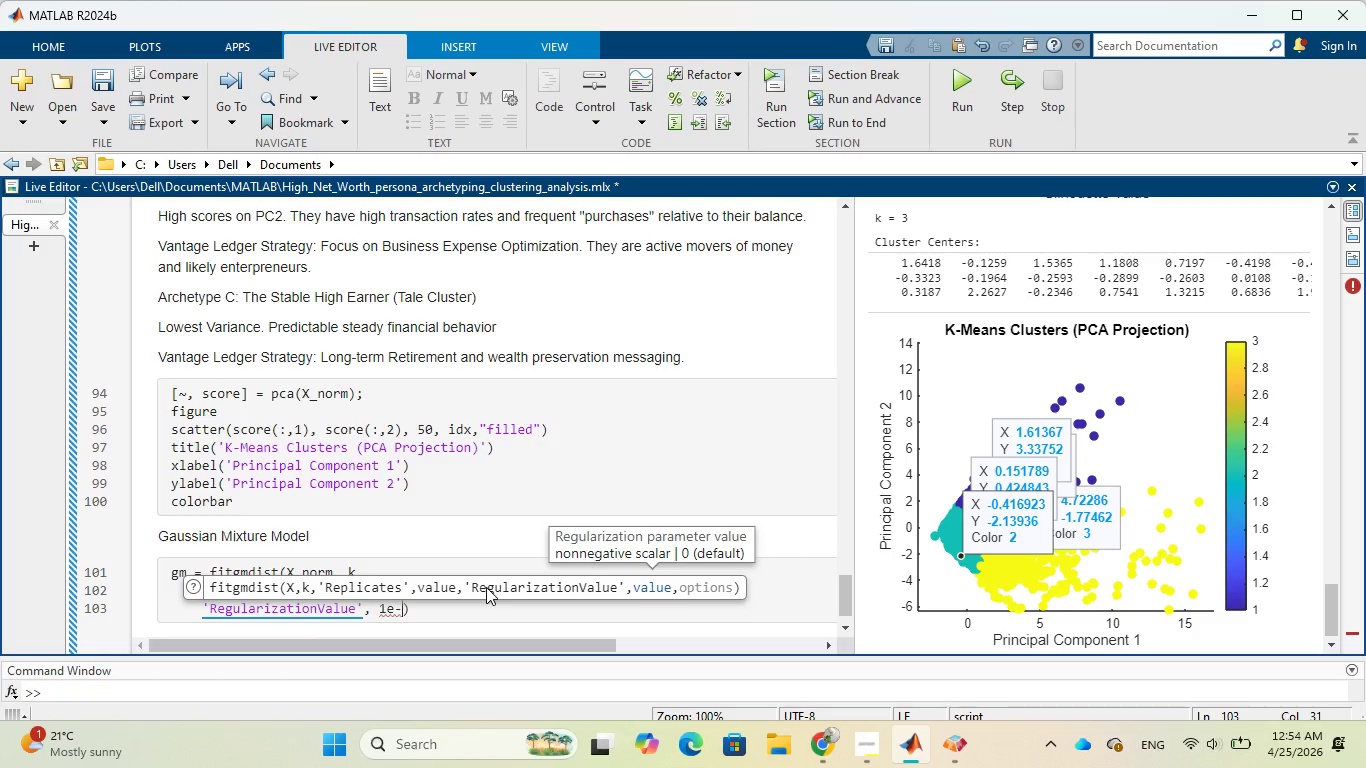 
key(5)
 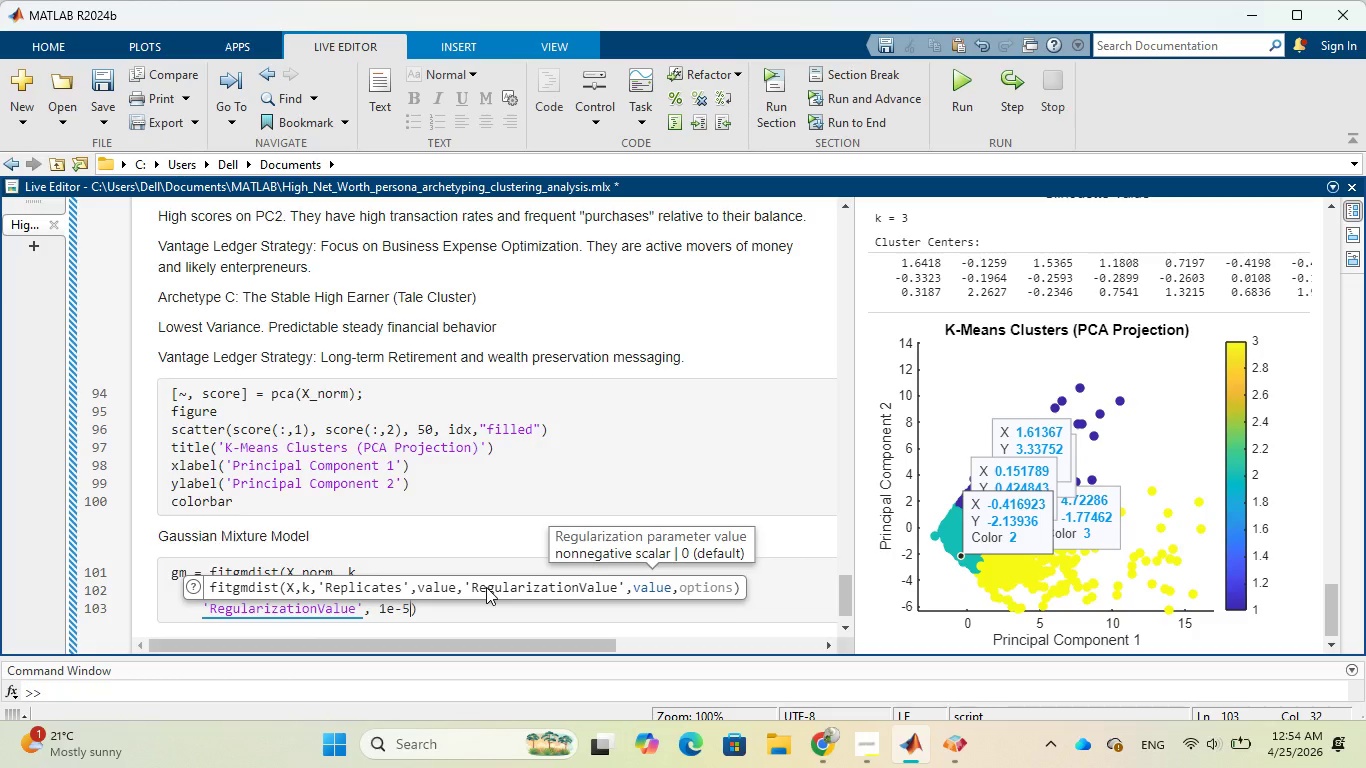 
wait(5.3)
 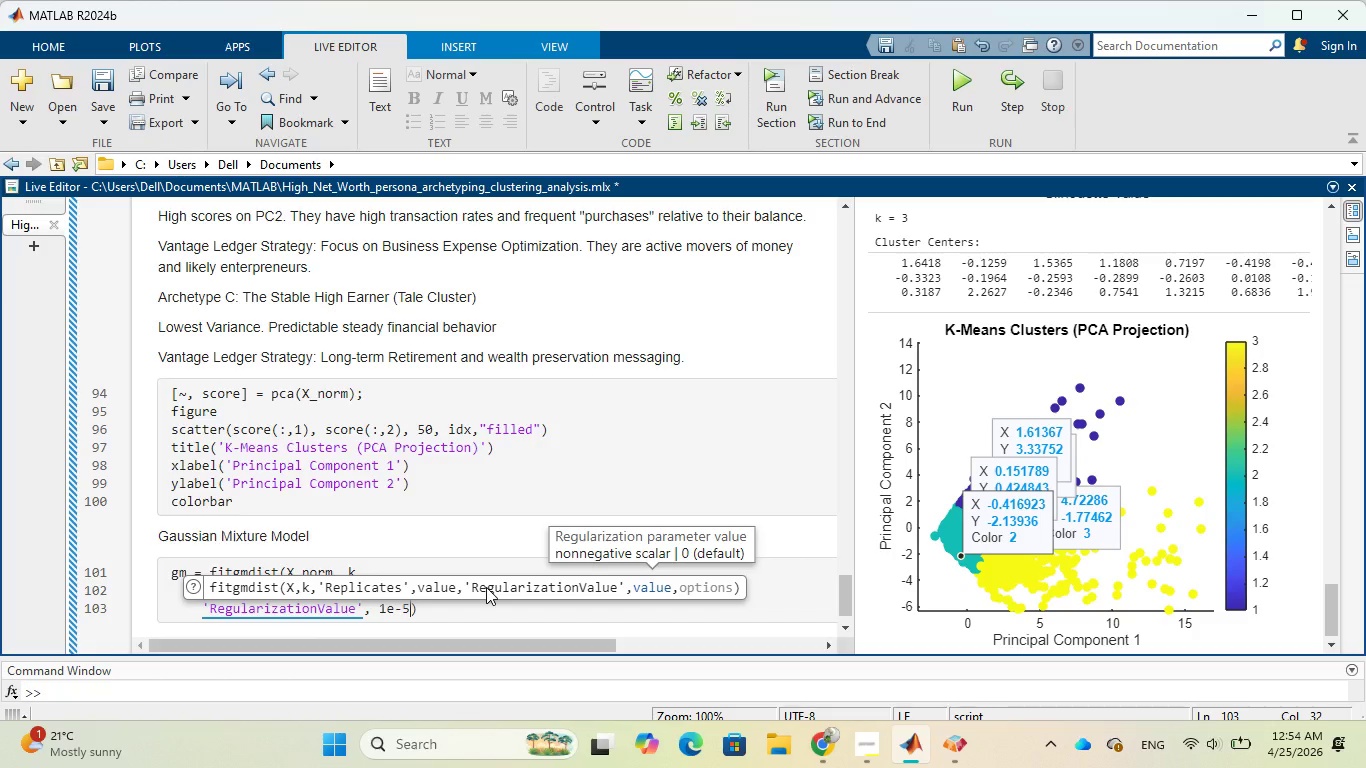 
key(Comma)
 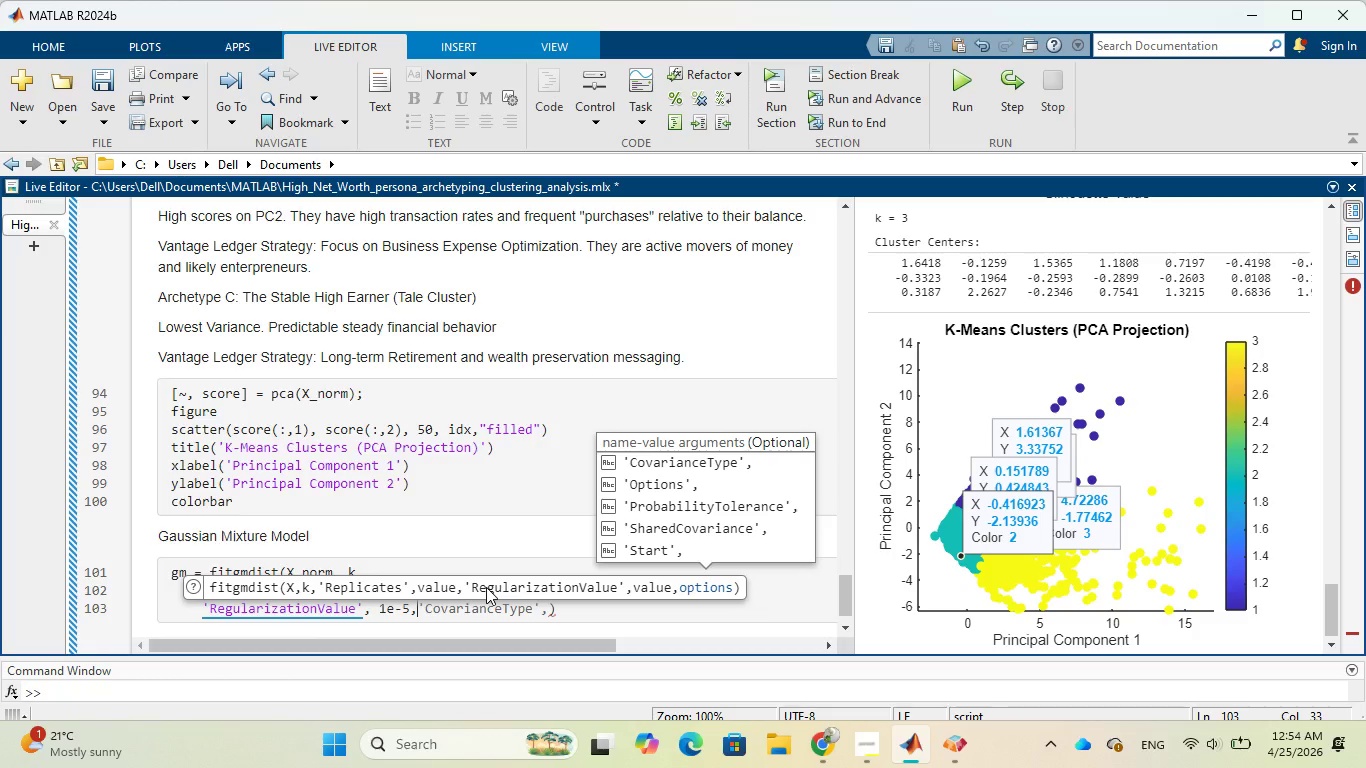 
key(Space)
 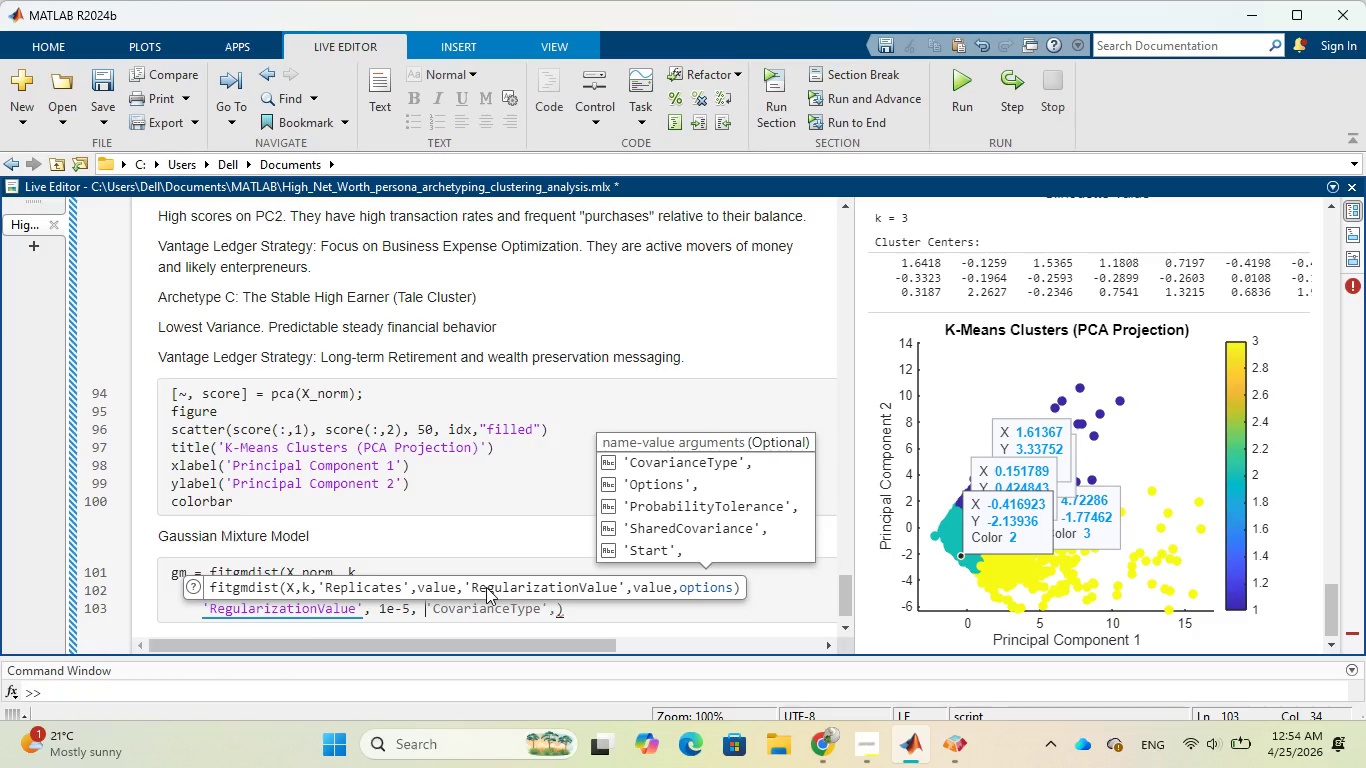 
key(Period)
 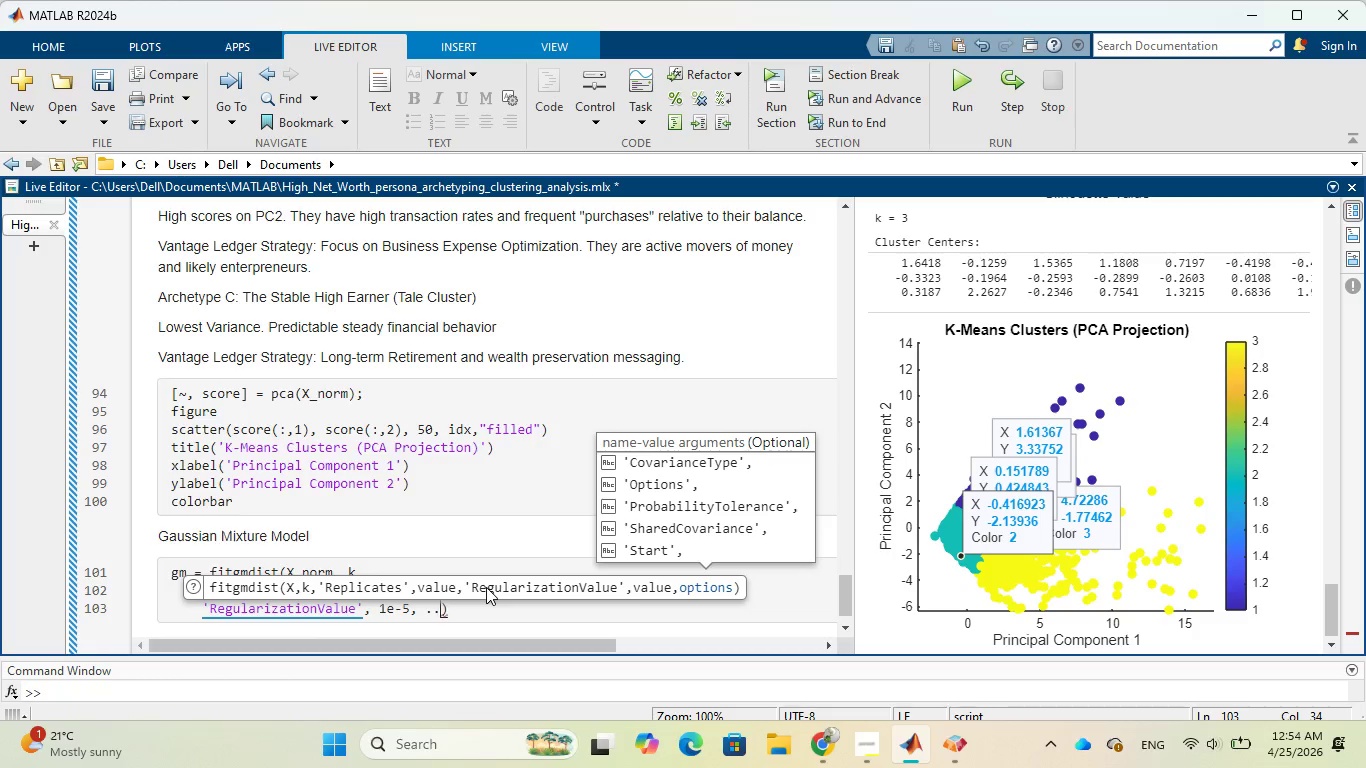 
key(Period)
 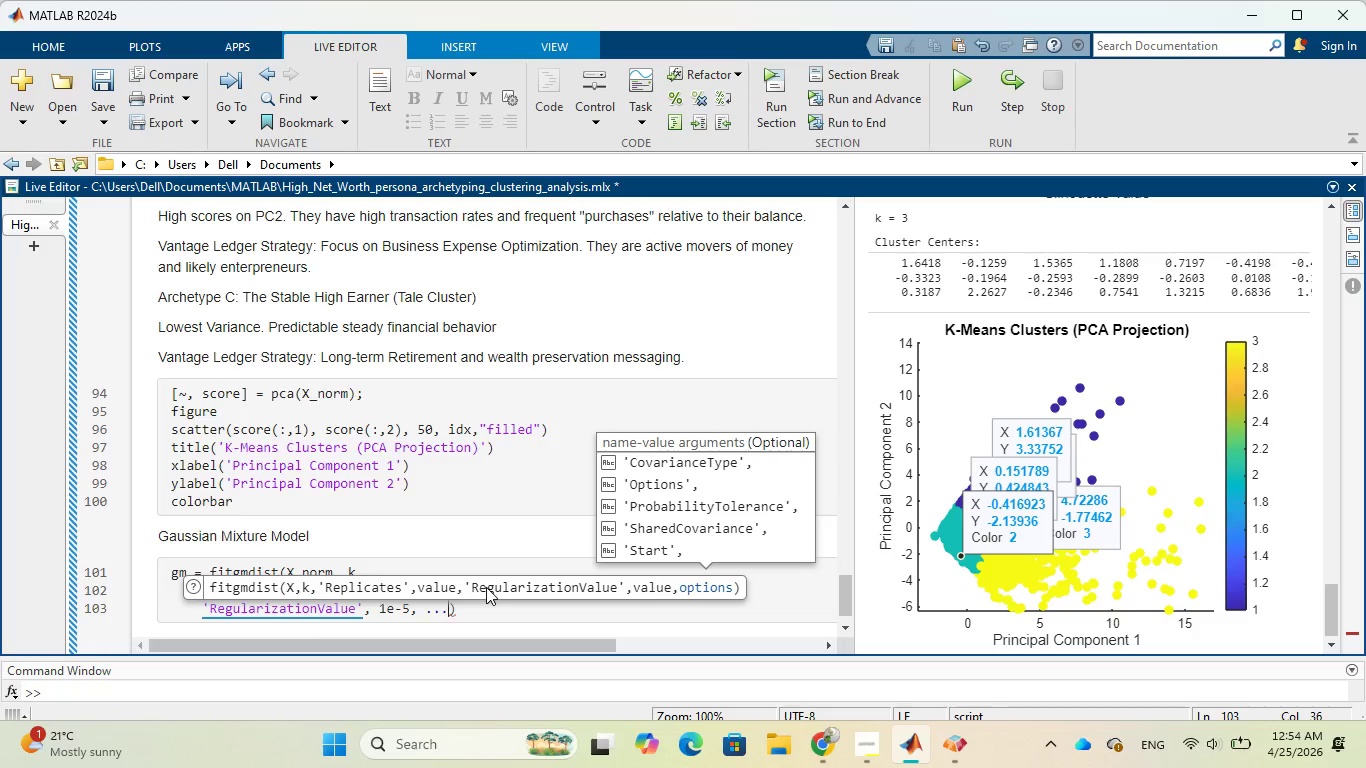 
key(Period)
 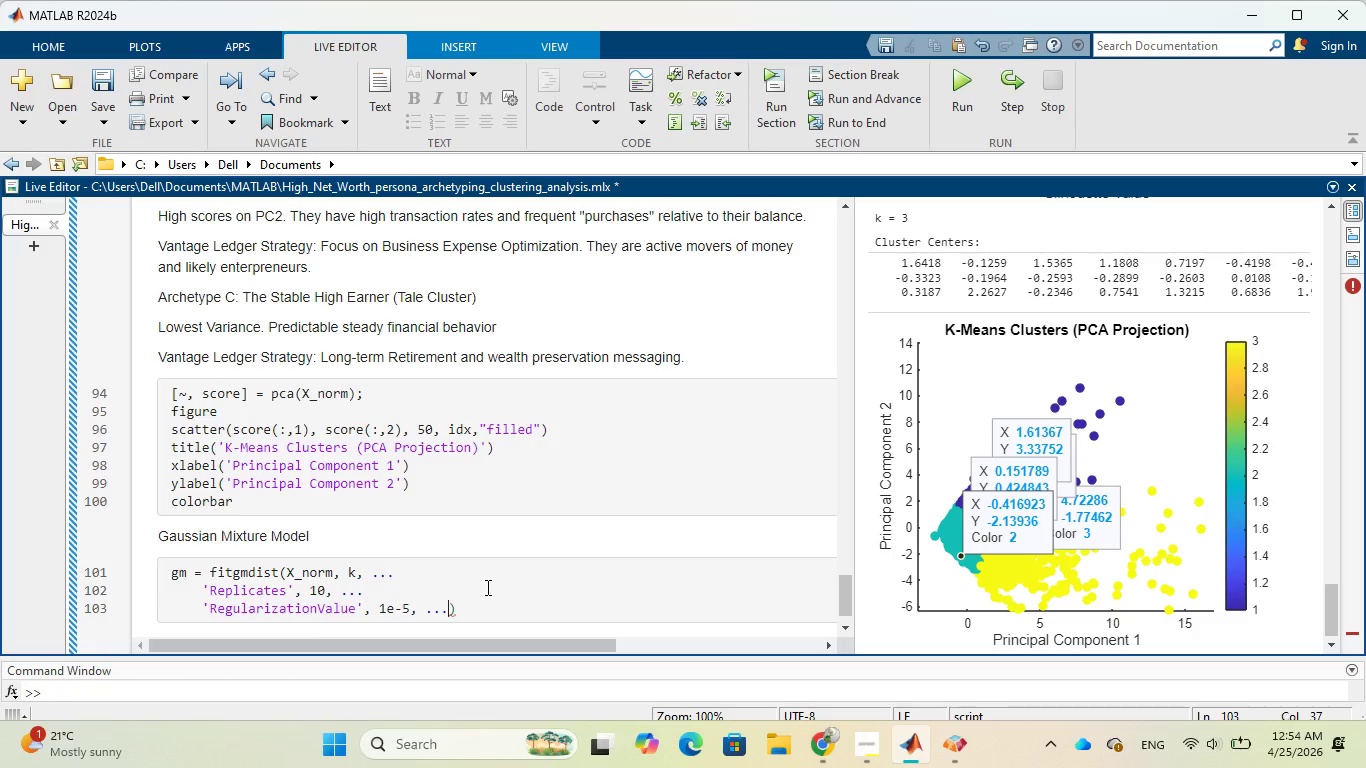 
wait(13.53)
 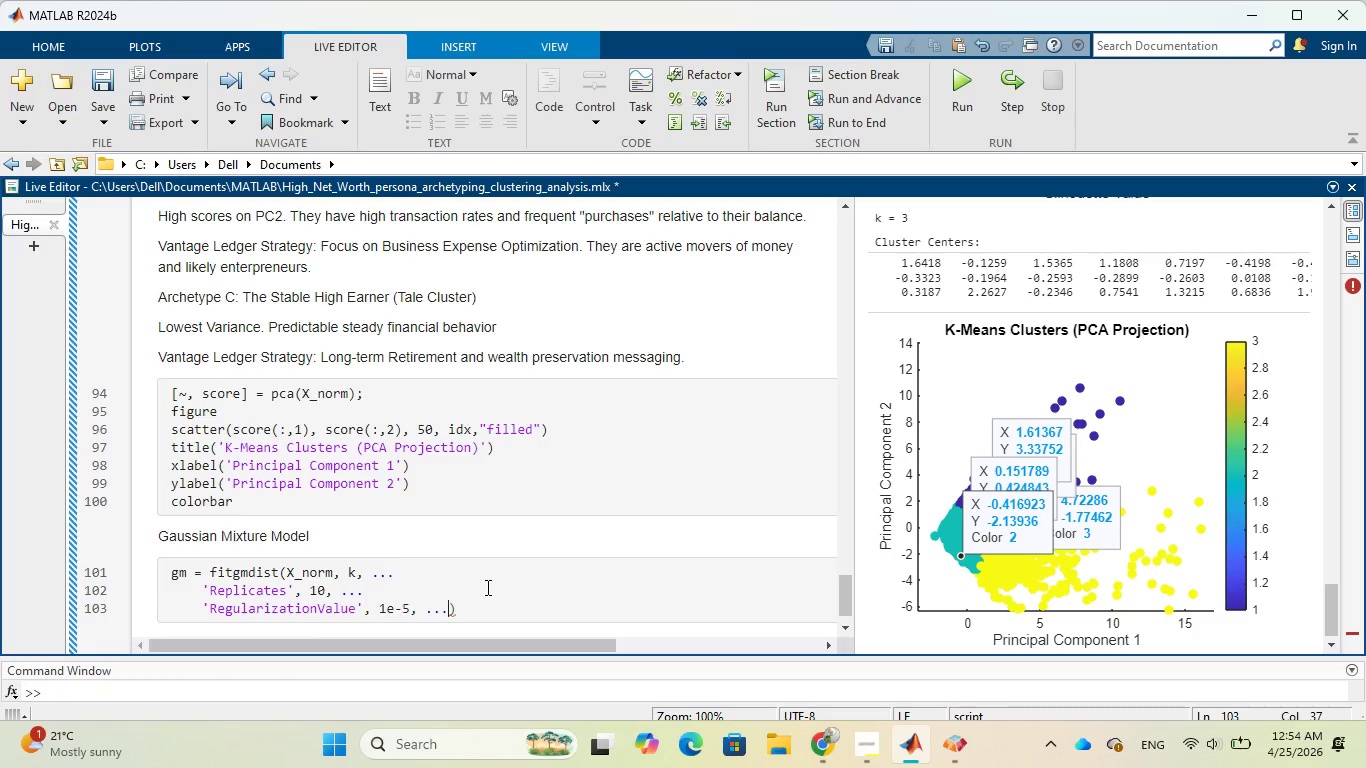 
key(ArrowRight)
 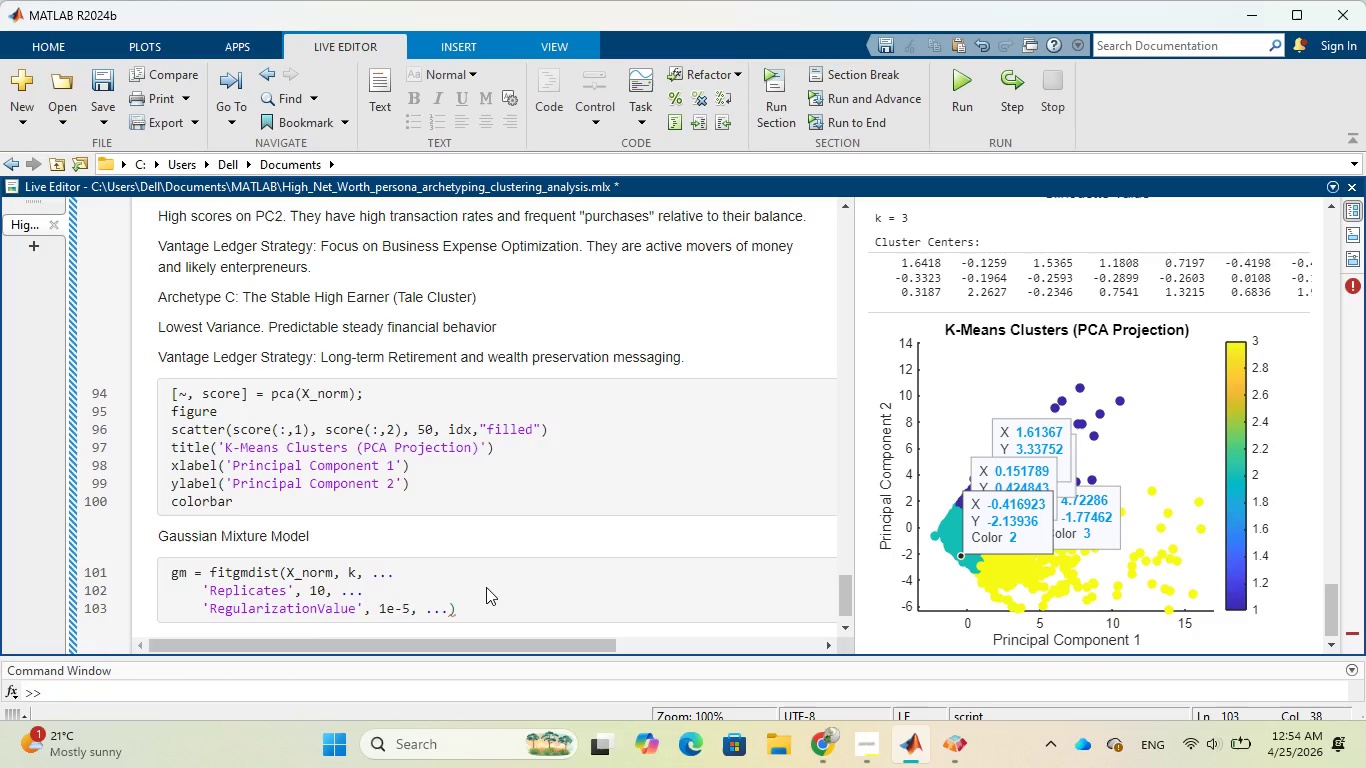 
key(Semicolon)
 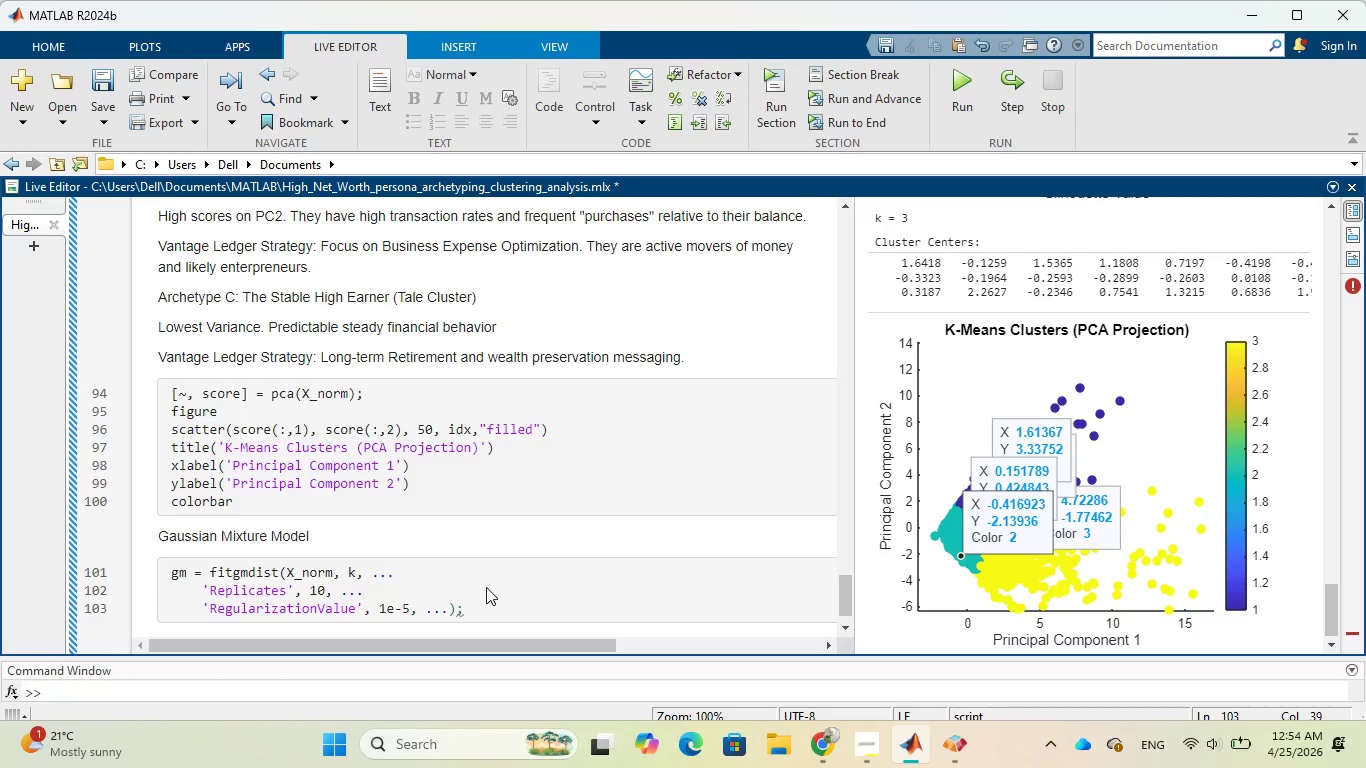 
key(Enter)
 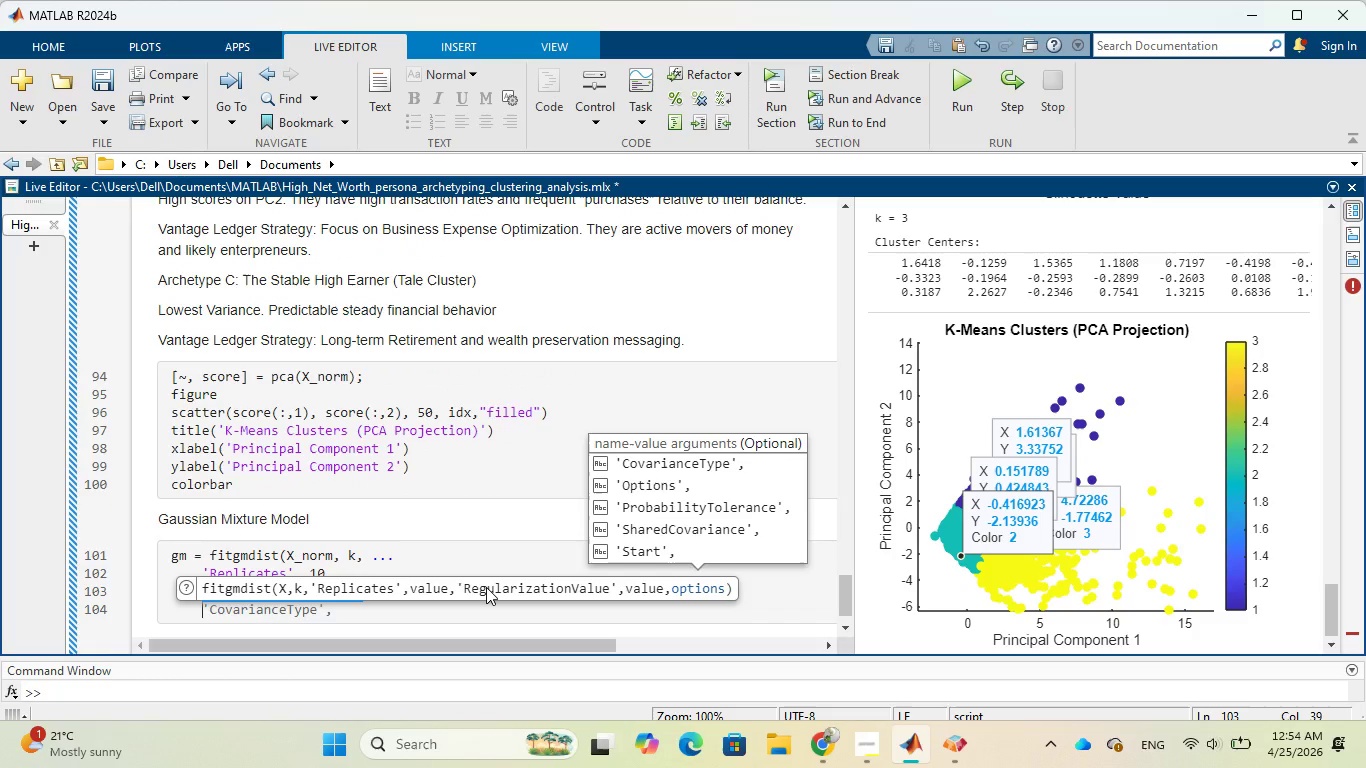 
wait(10.83)
 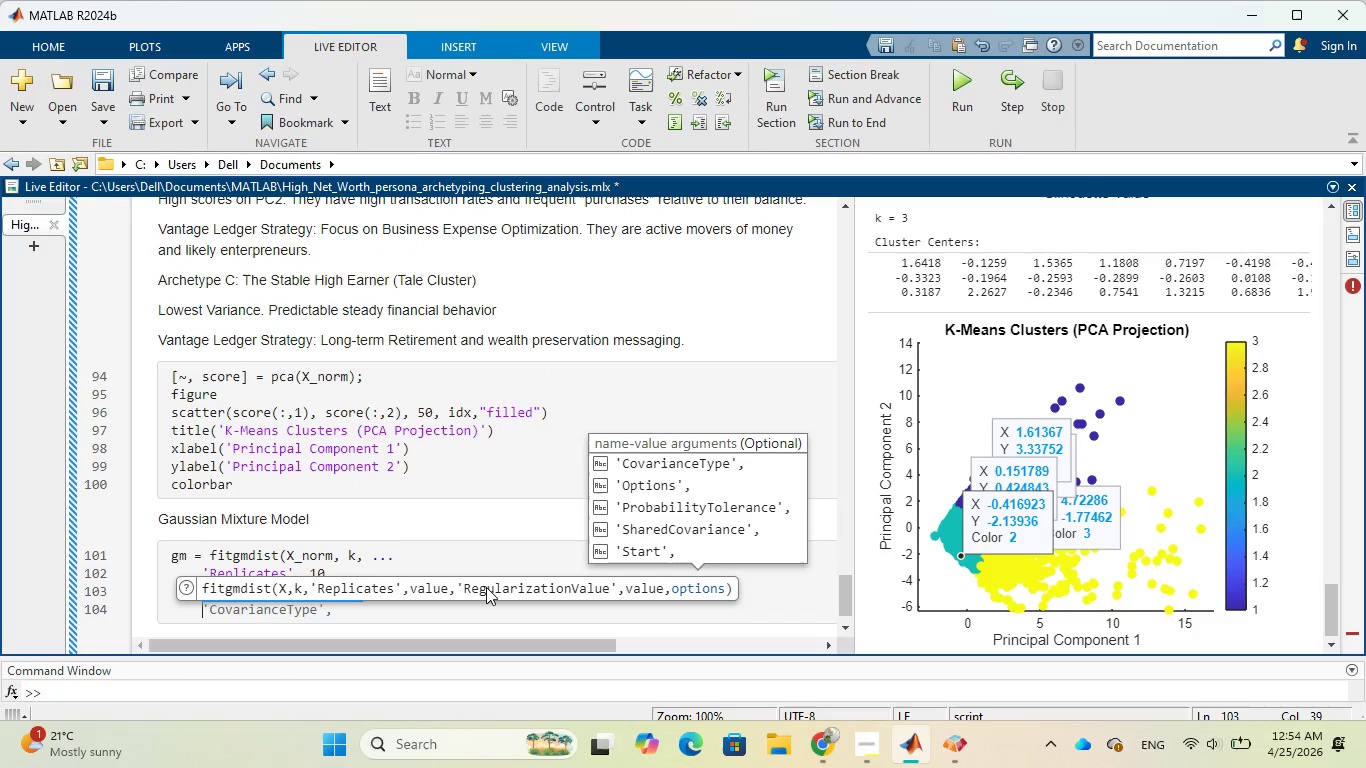 
key(Enter)
 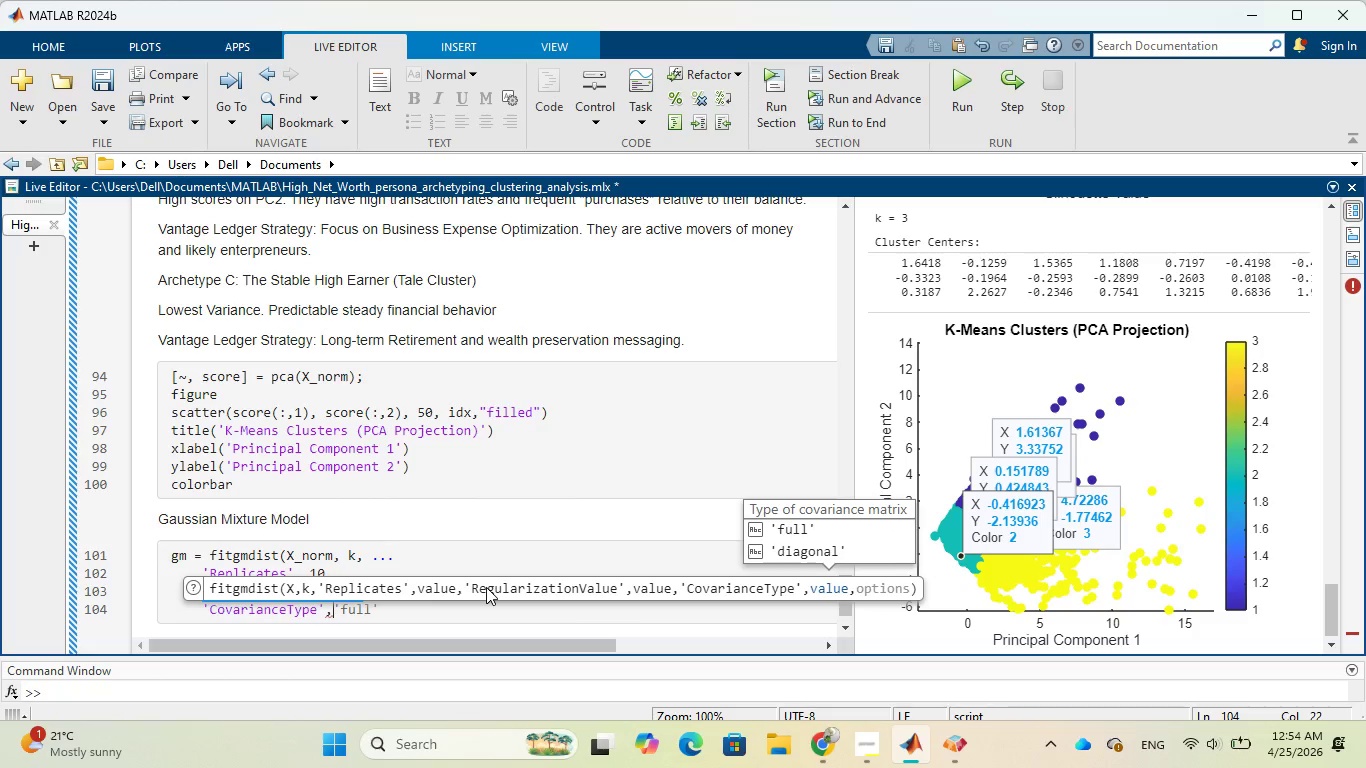 
key(Enter)
 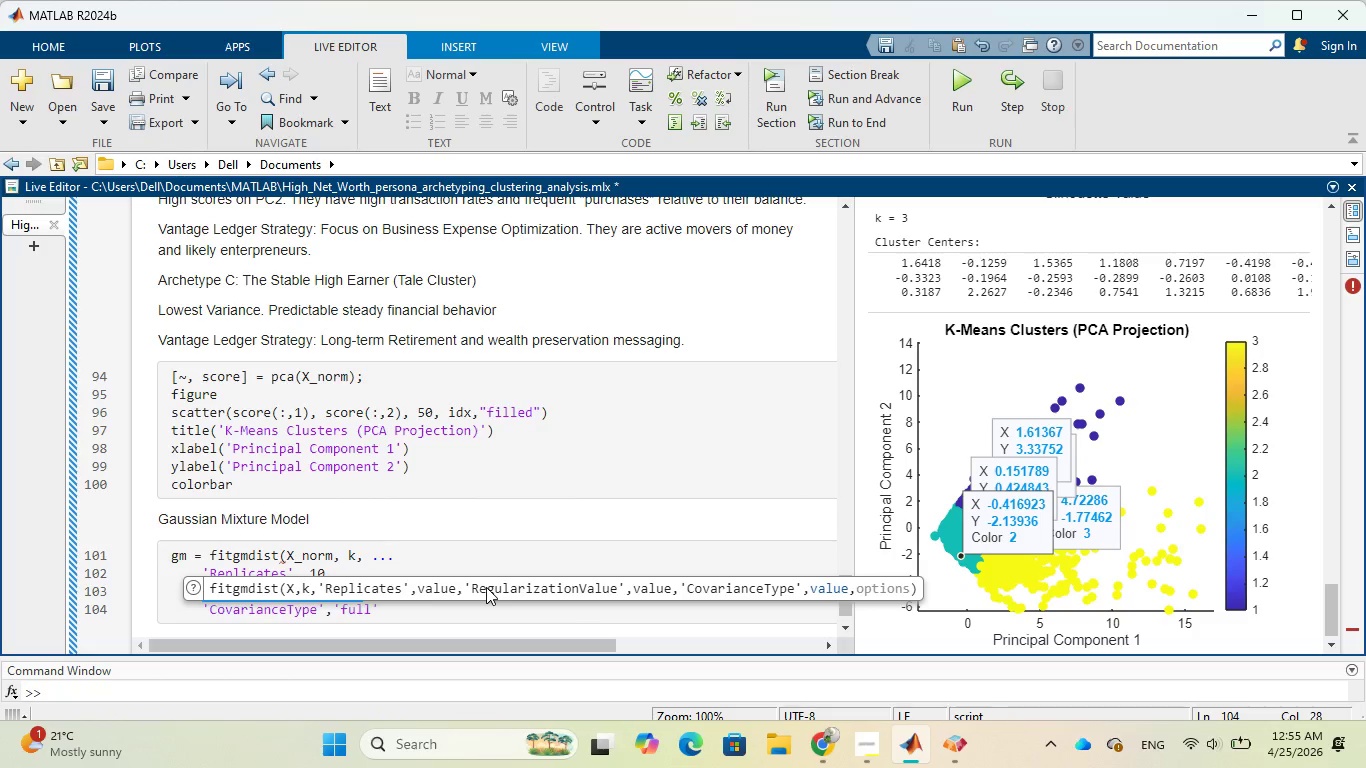 
key(Control+Z)
 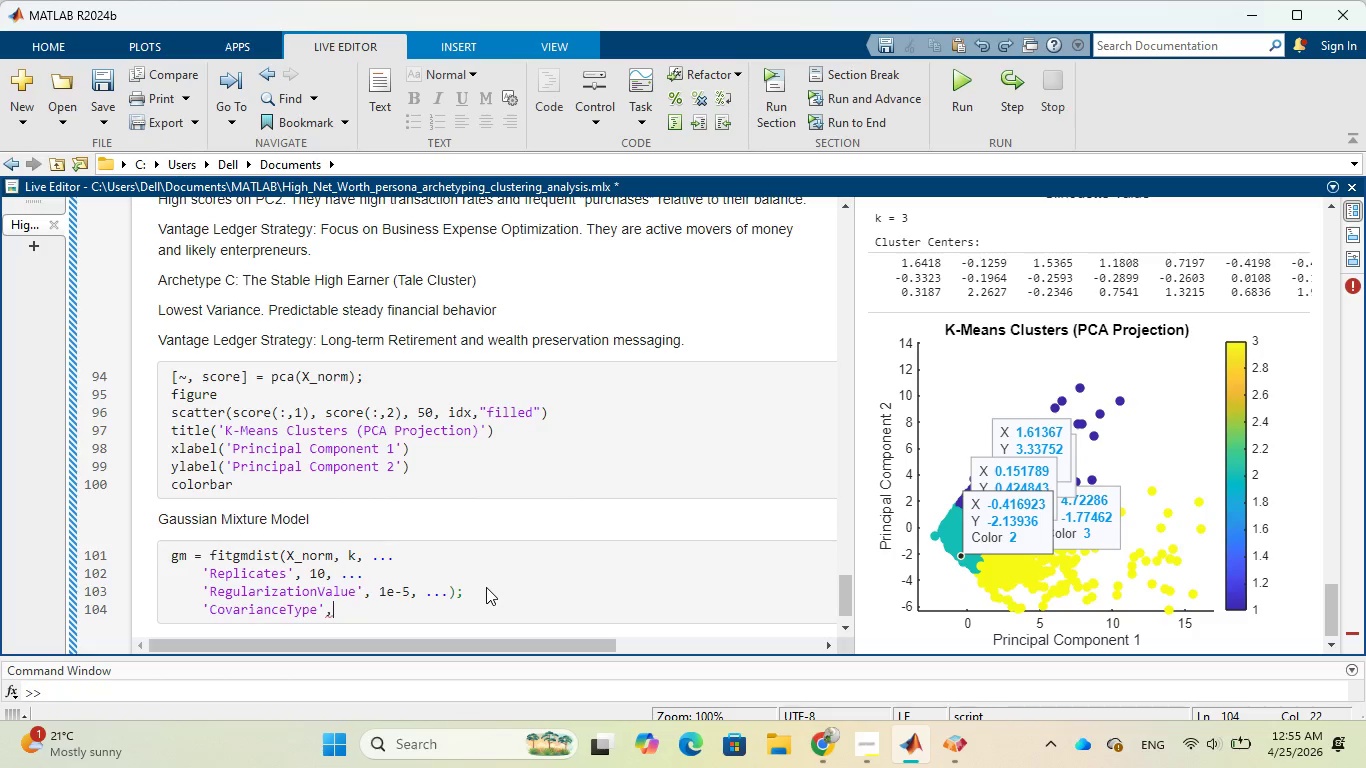 
key(Control+Z)
 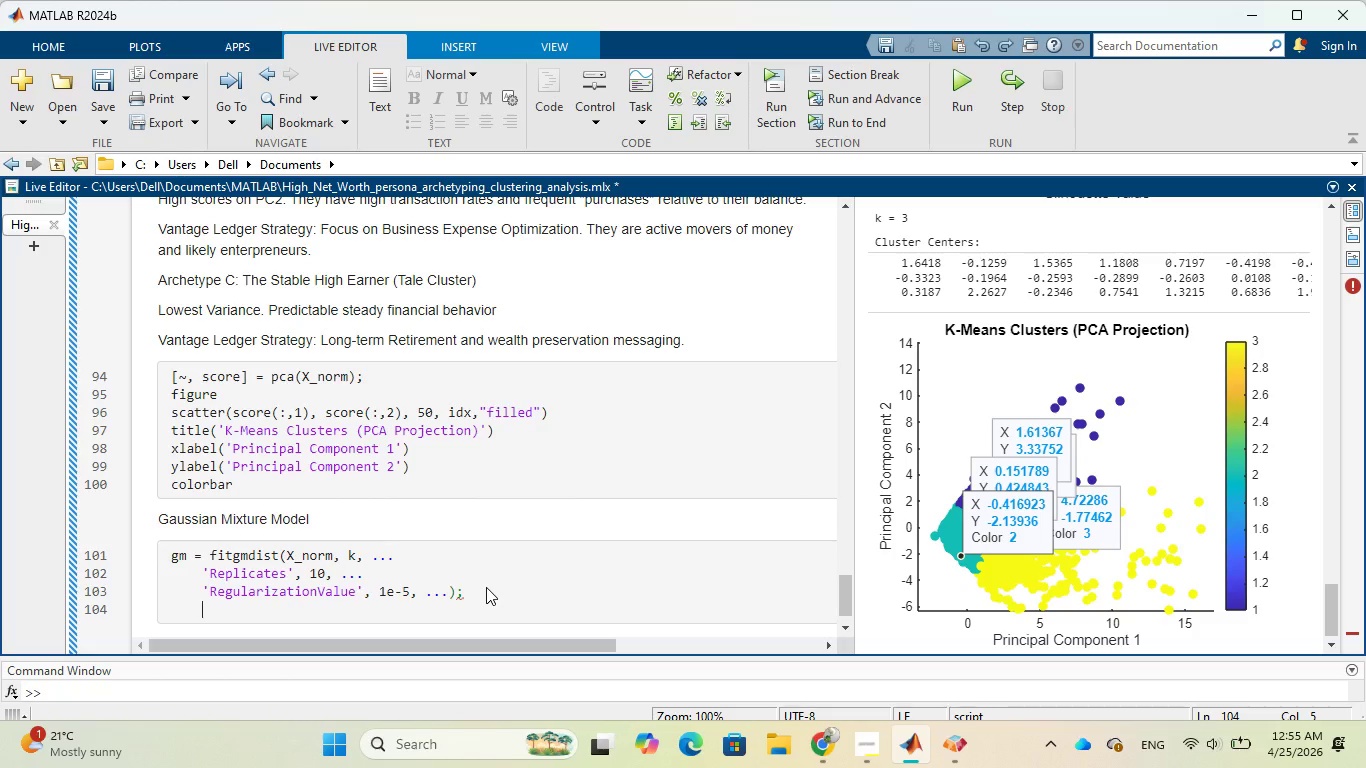 
key(Enter)
 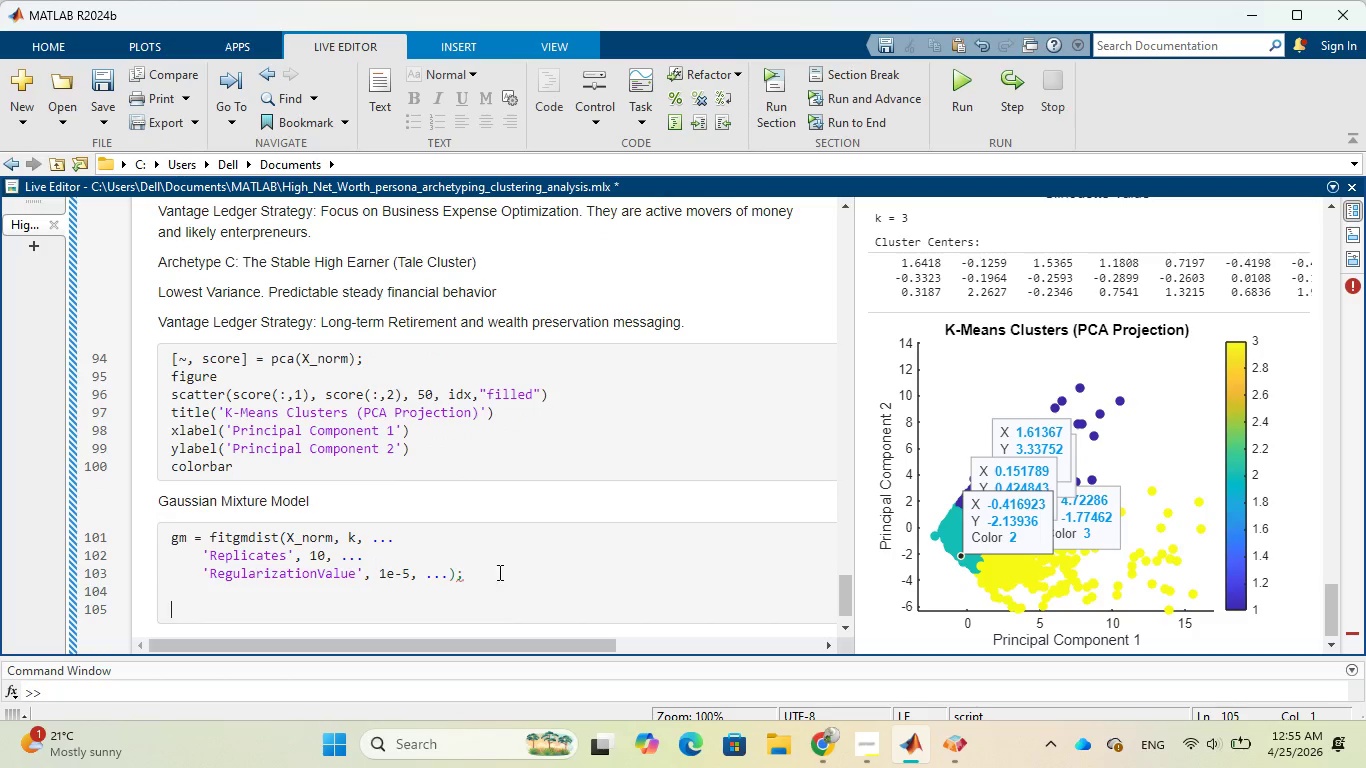 
mouse_move([456, 576])
 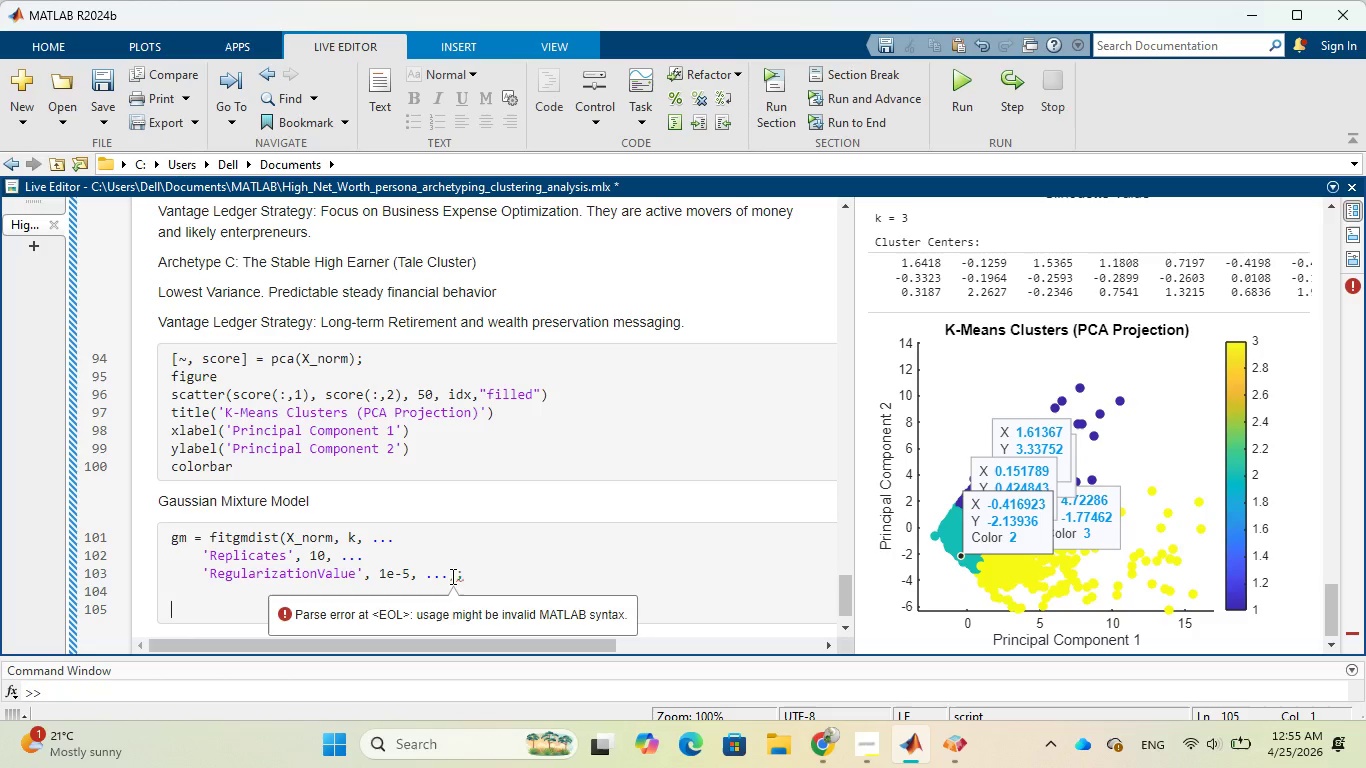 
left_click([450, 576])
 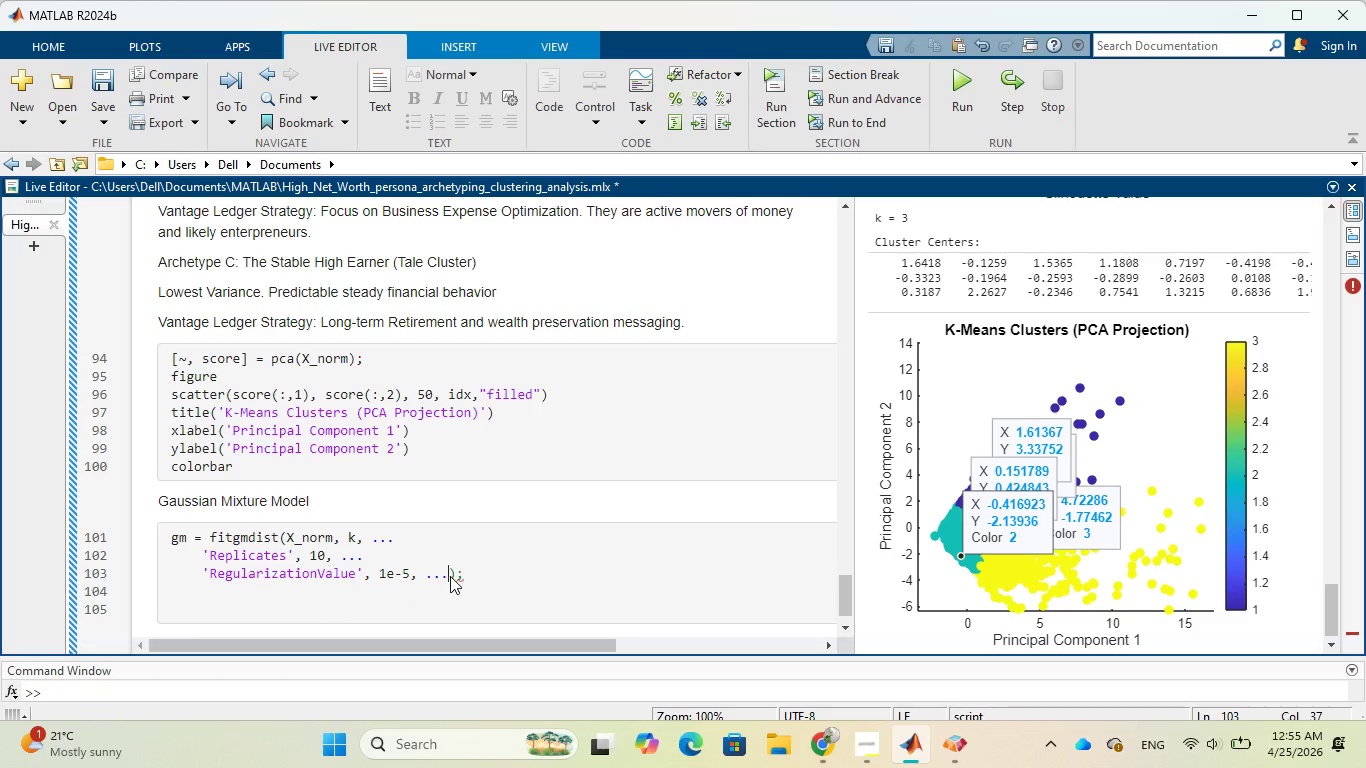 
key(Backspace)
 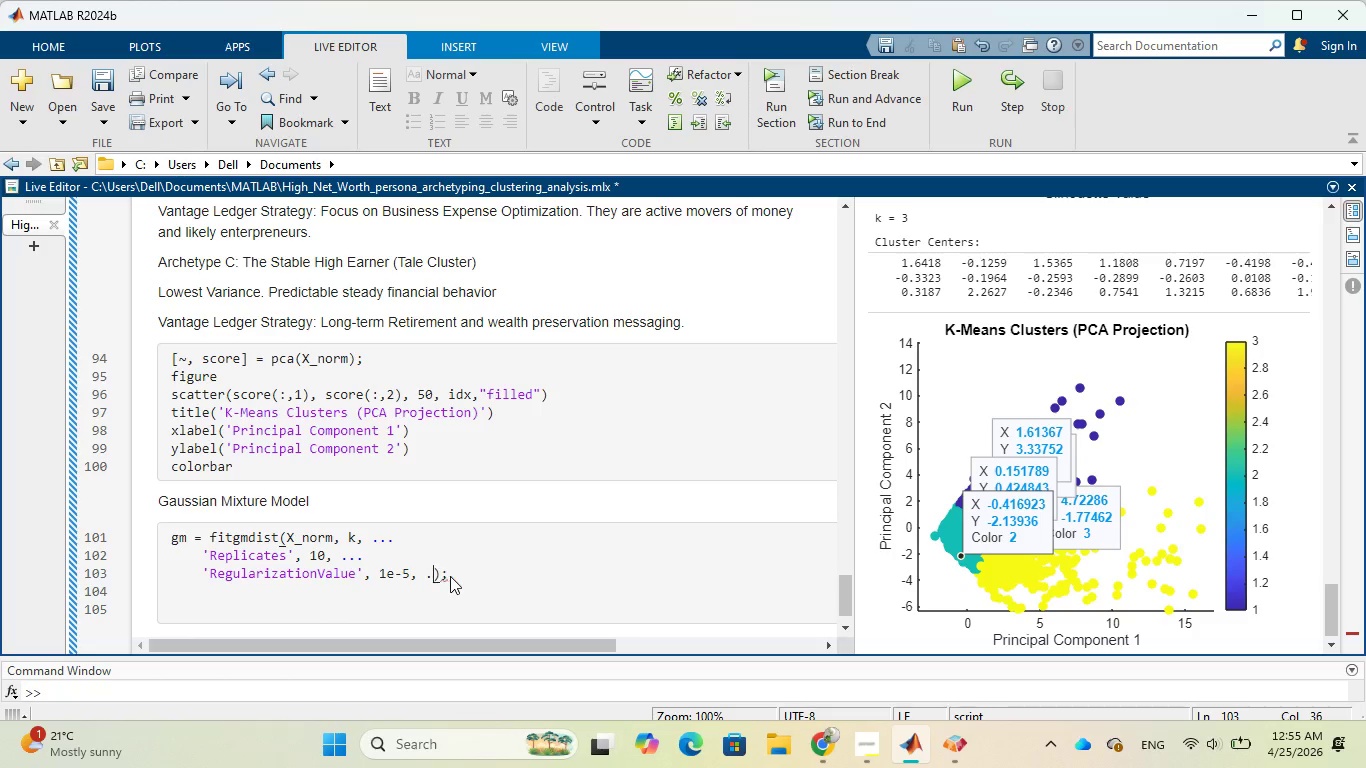 
key(Backspace)
 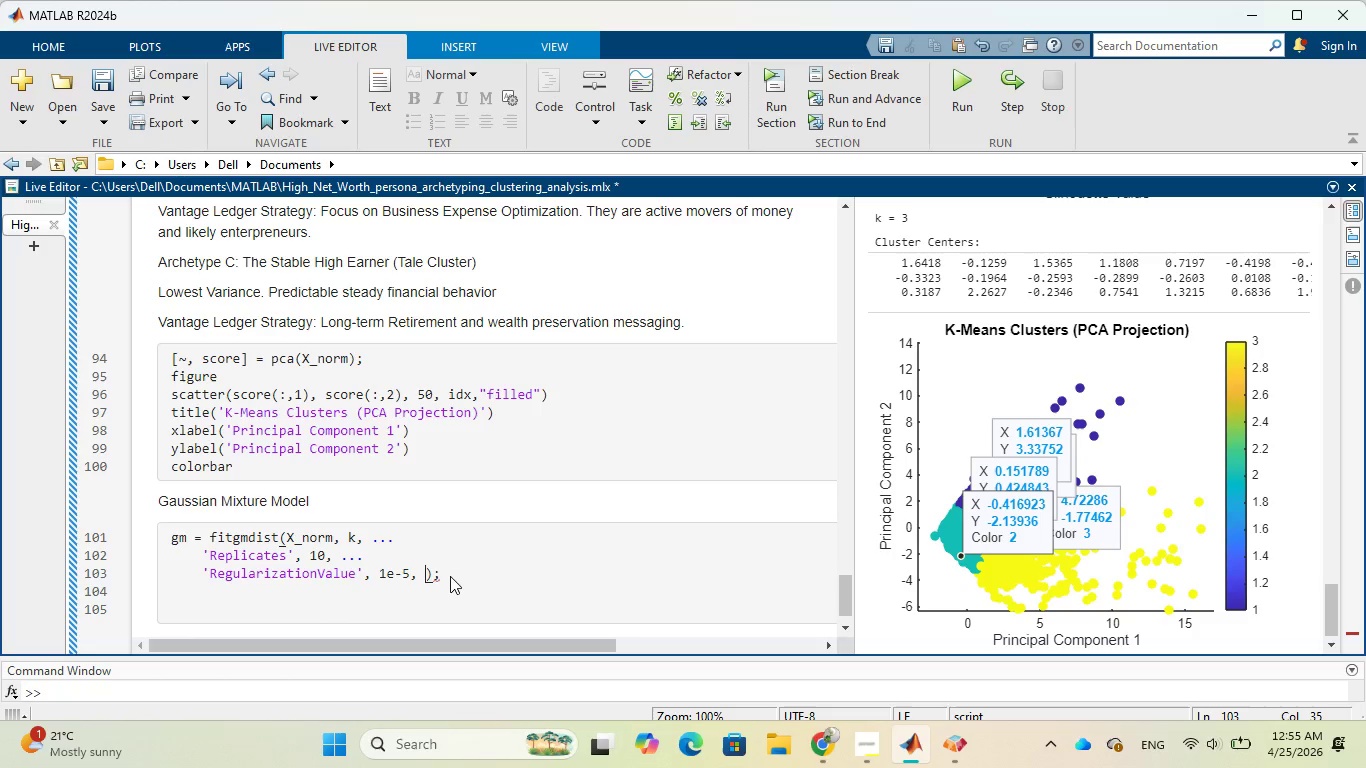 
key(Backspace)
 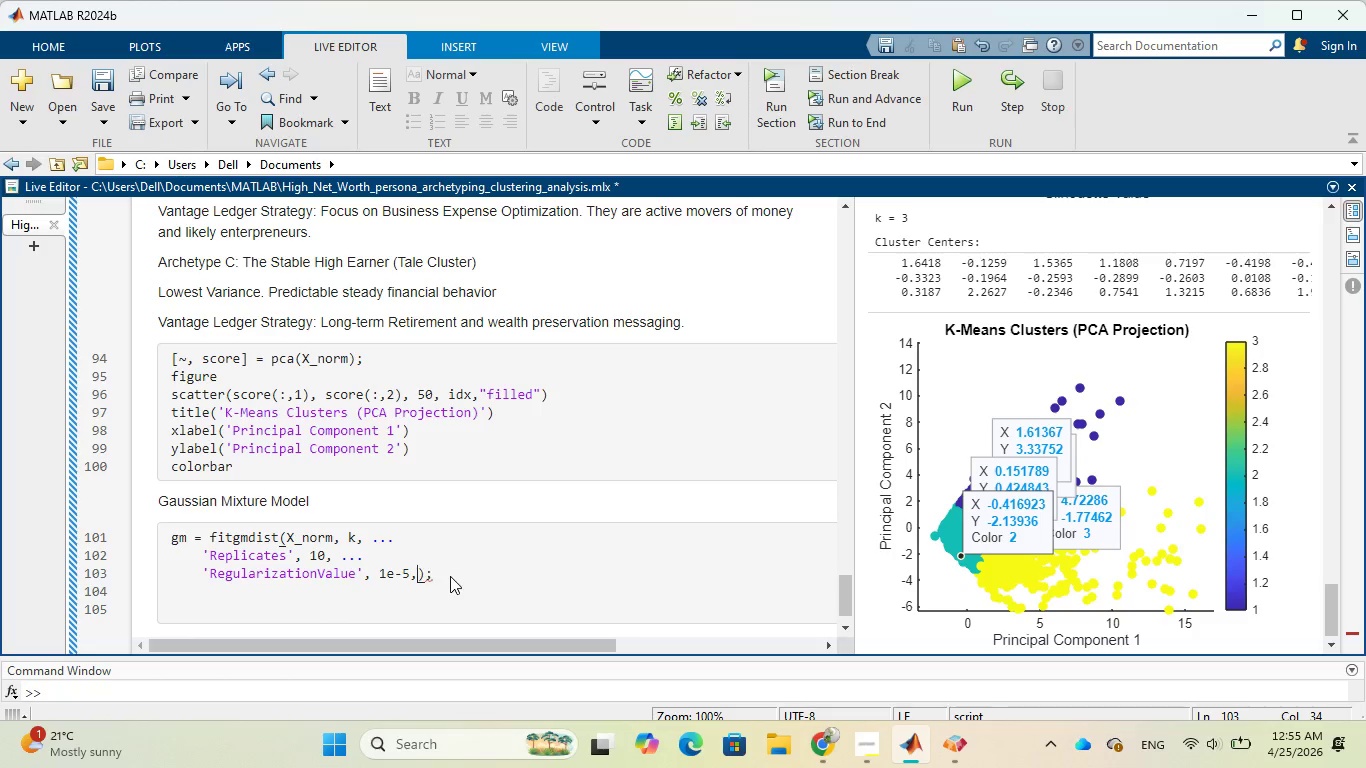 
key(Backspace)
 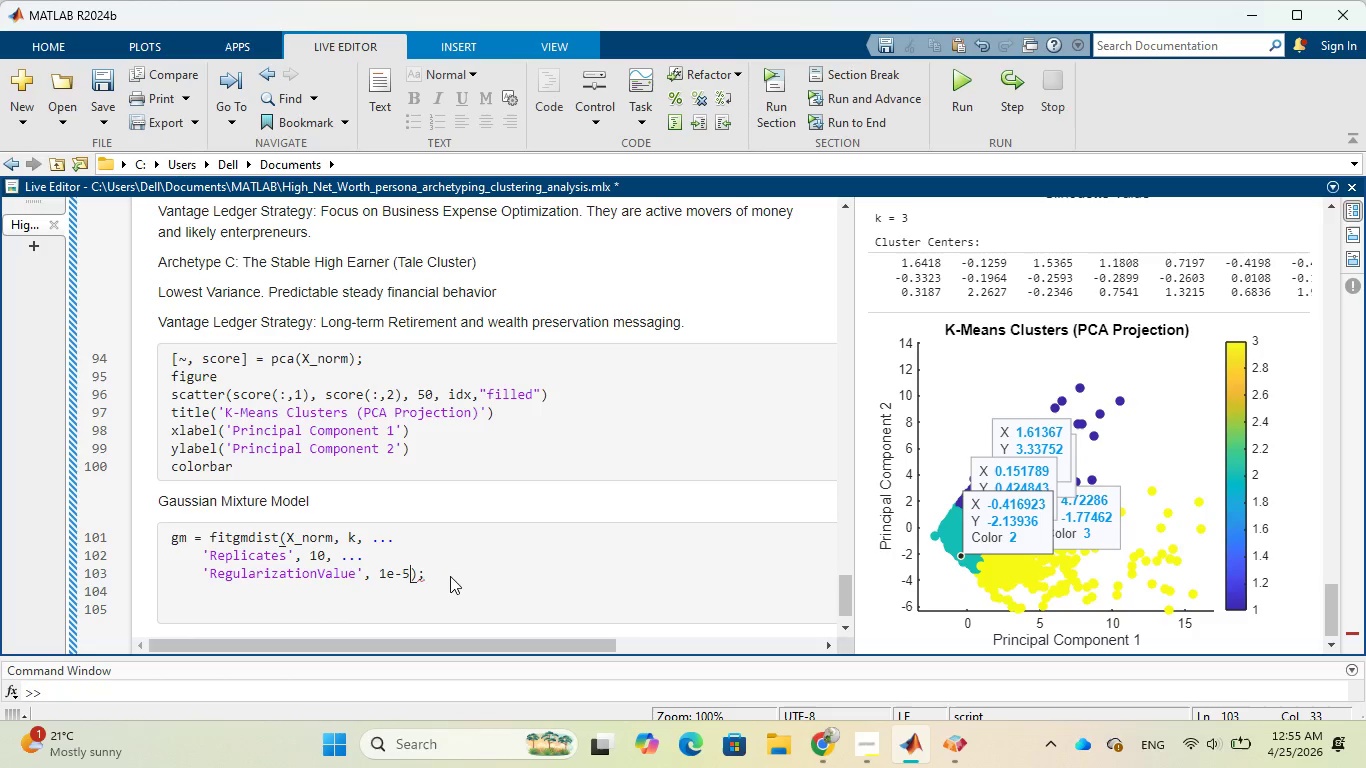 
key(Backspace)
 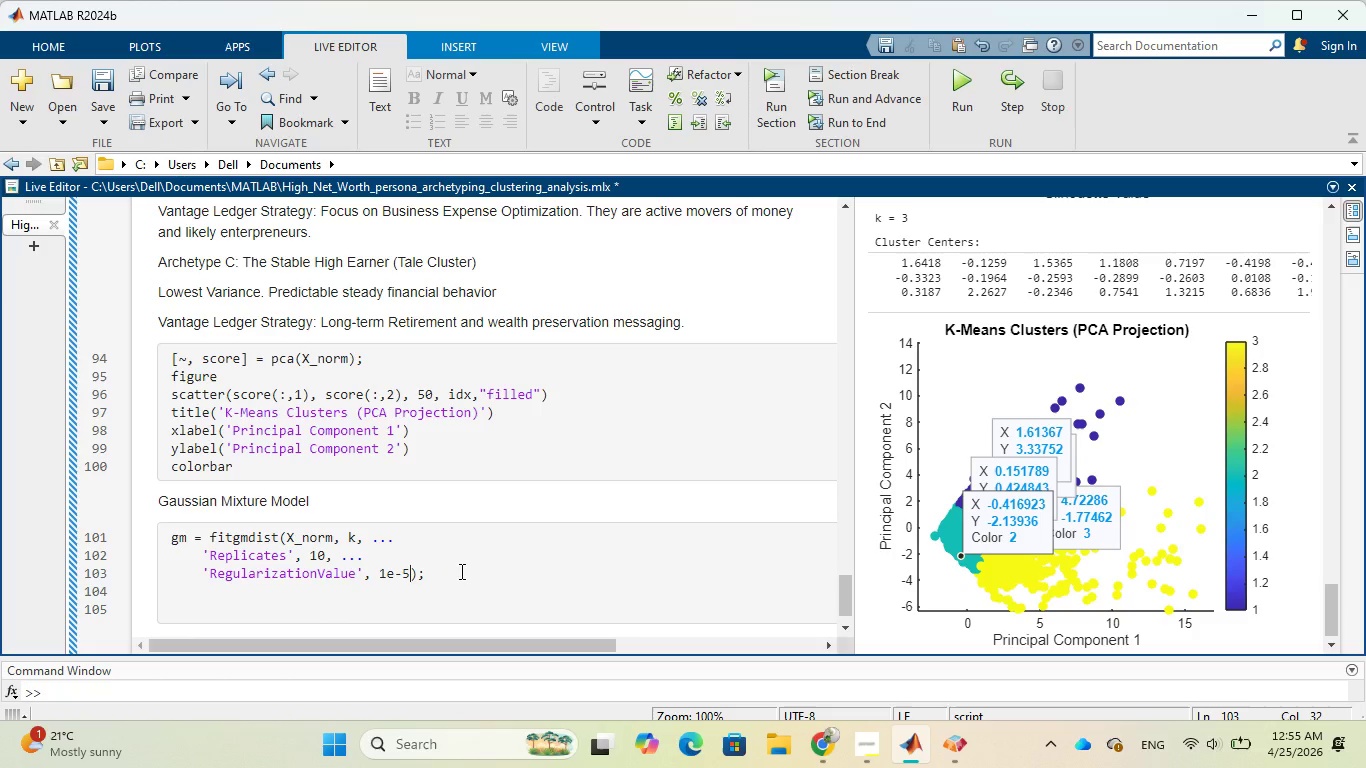 
left_click([460, 571])
 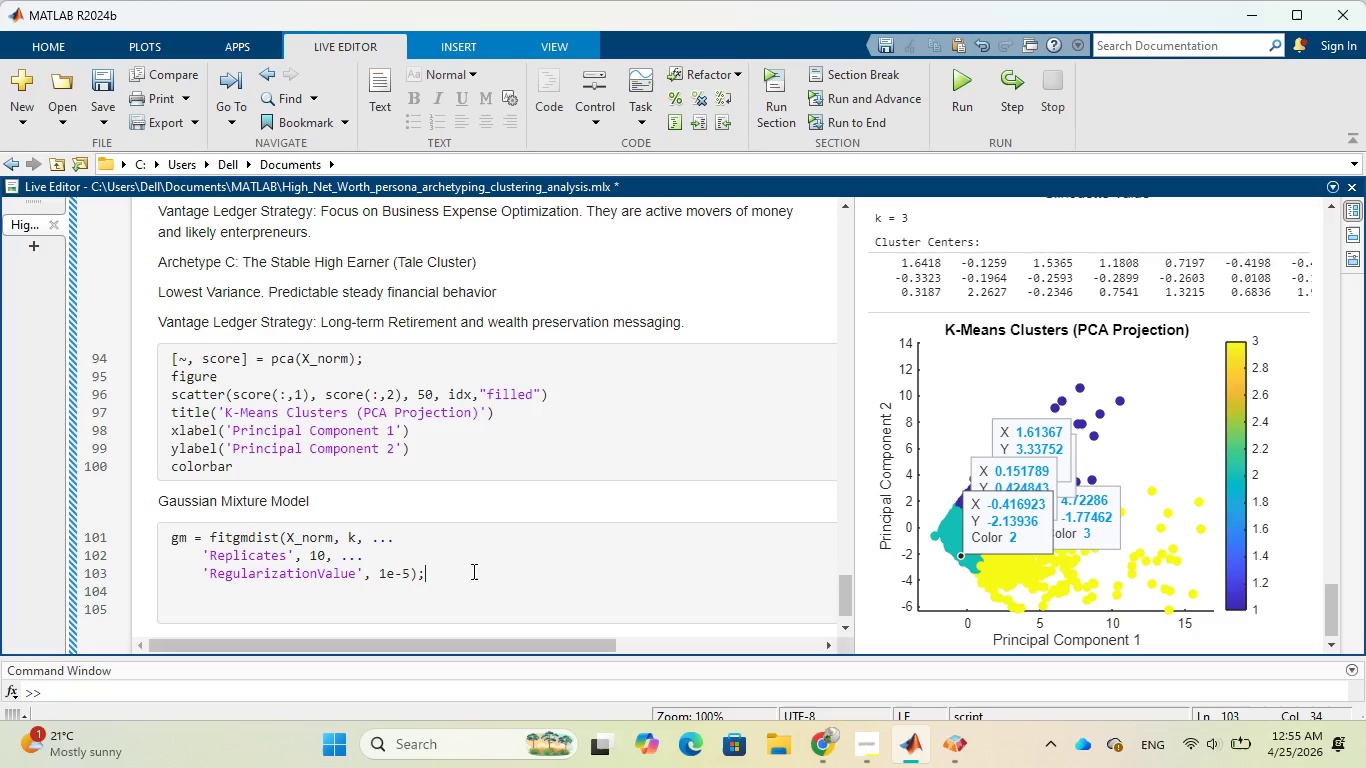 
key(Enter)
 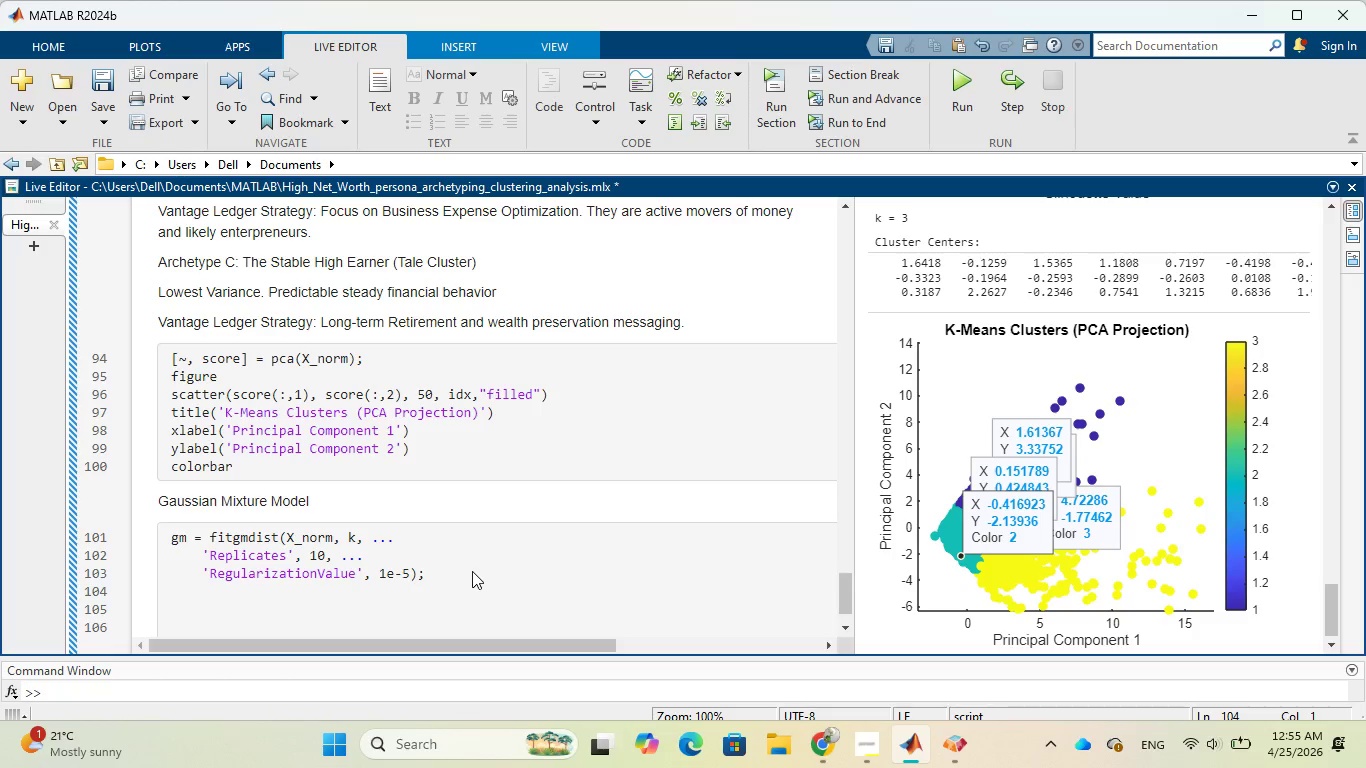 
wait(5.55)
 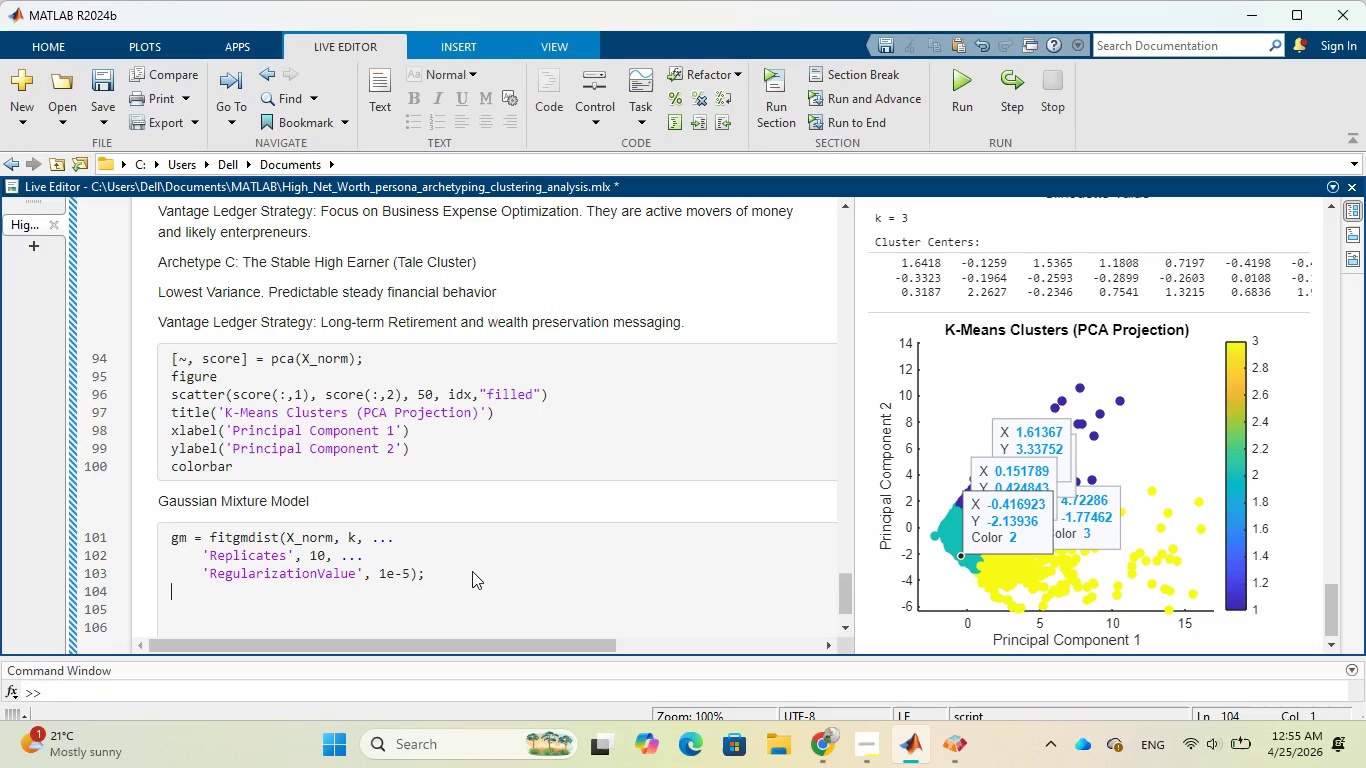 
key(Enter)
 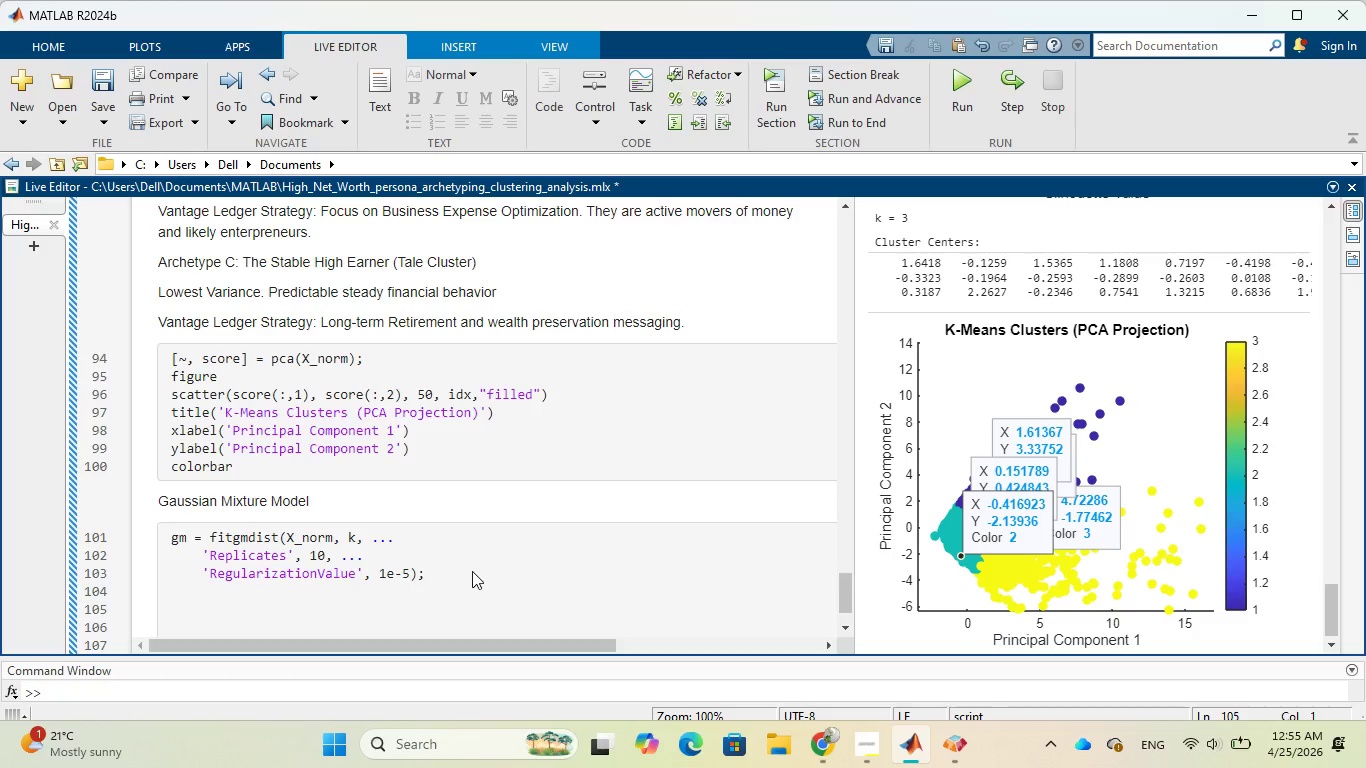 
type(idx_gmg)
key(Backspace)
type(m)
 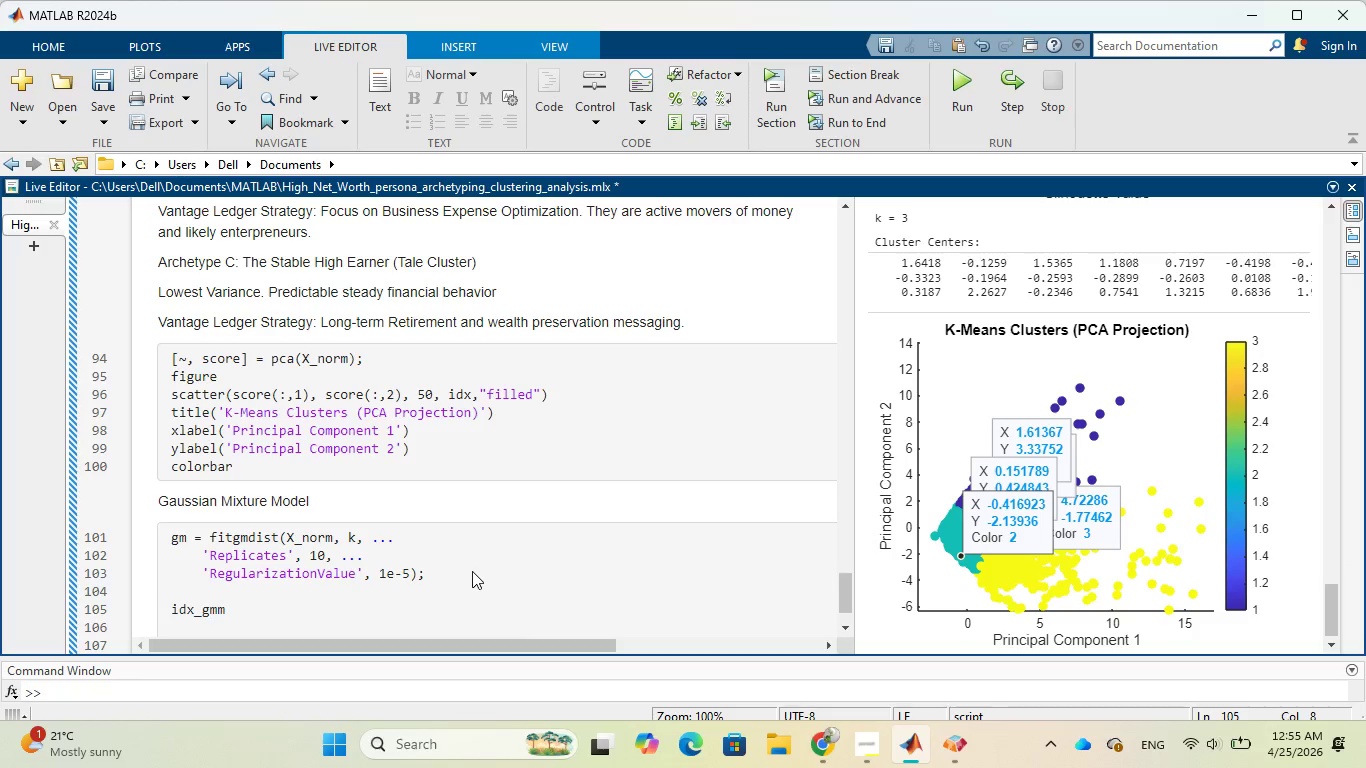 
wait(6.91)
 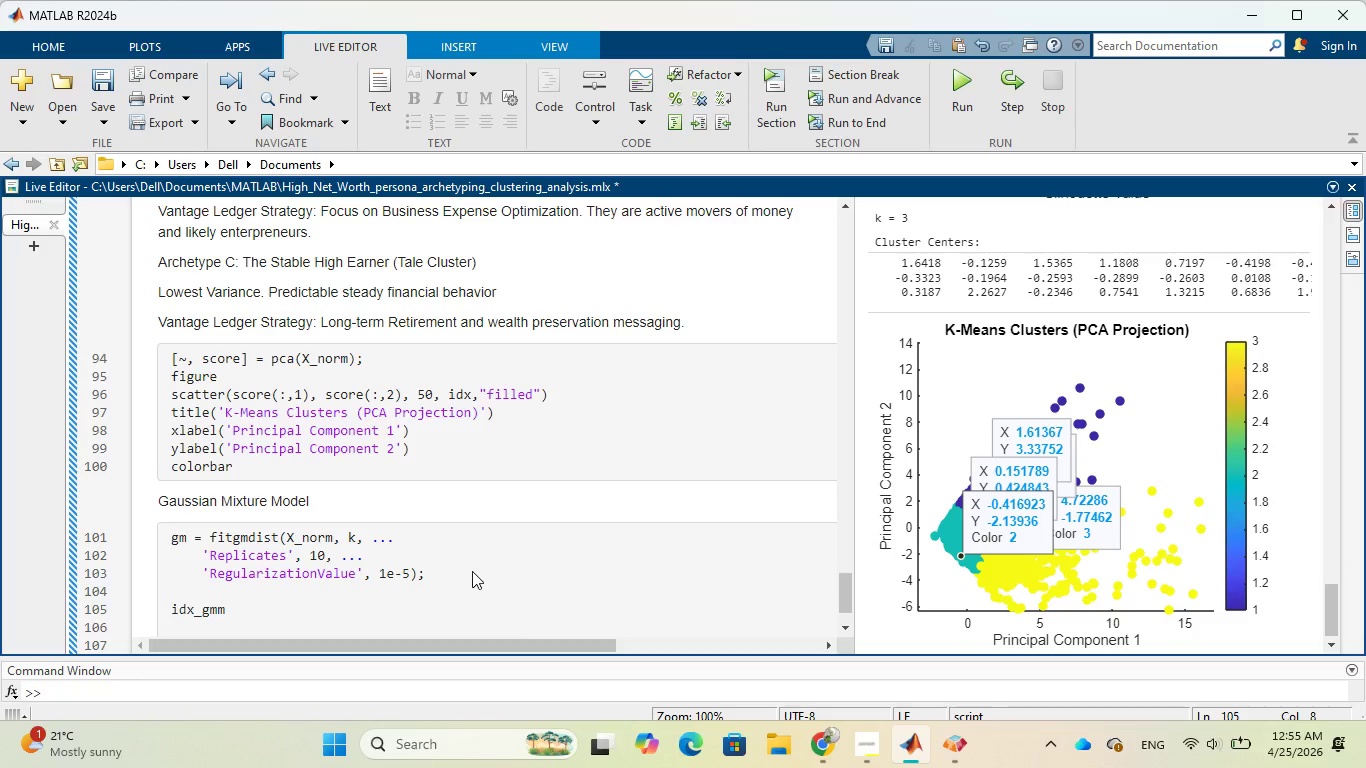 
type( = cluster(gm)
 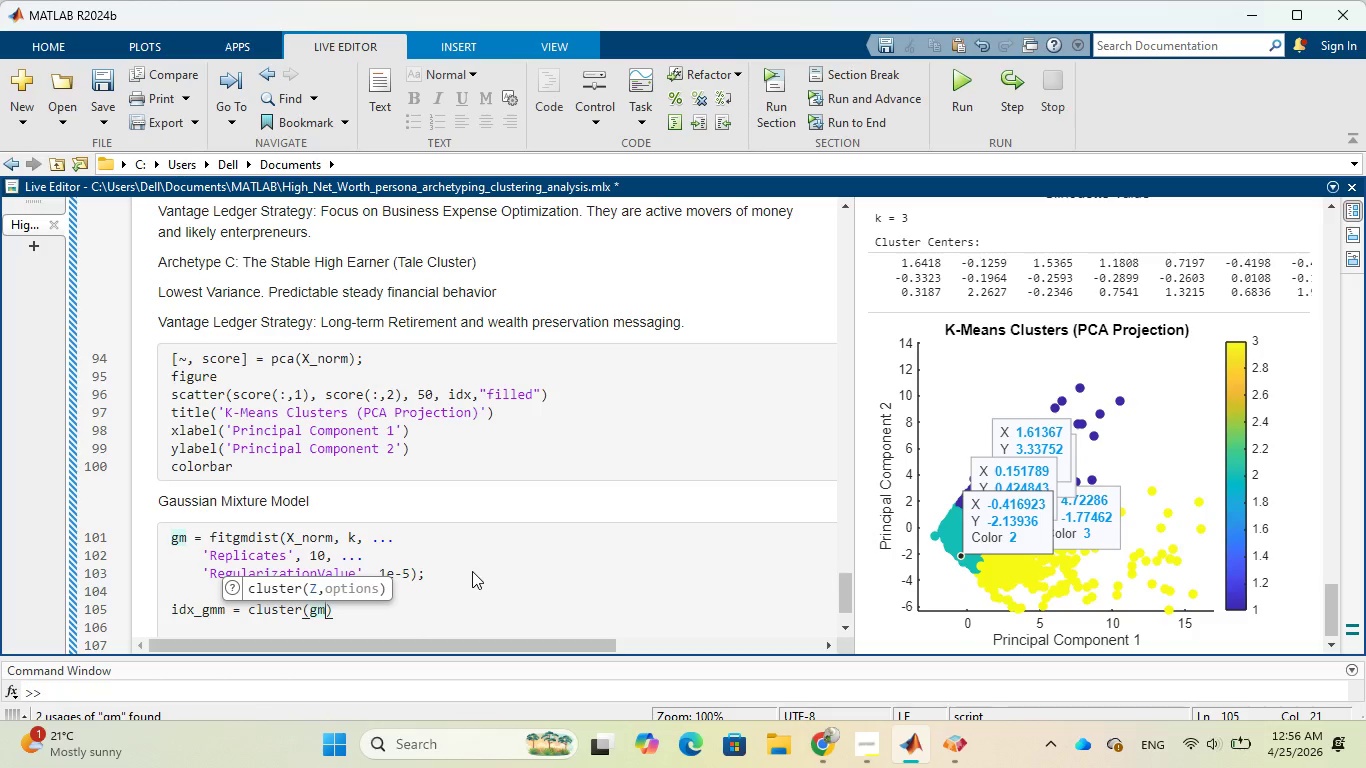 
key(Comma)
 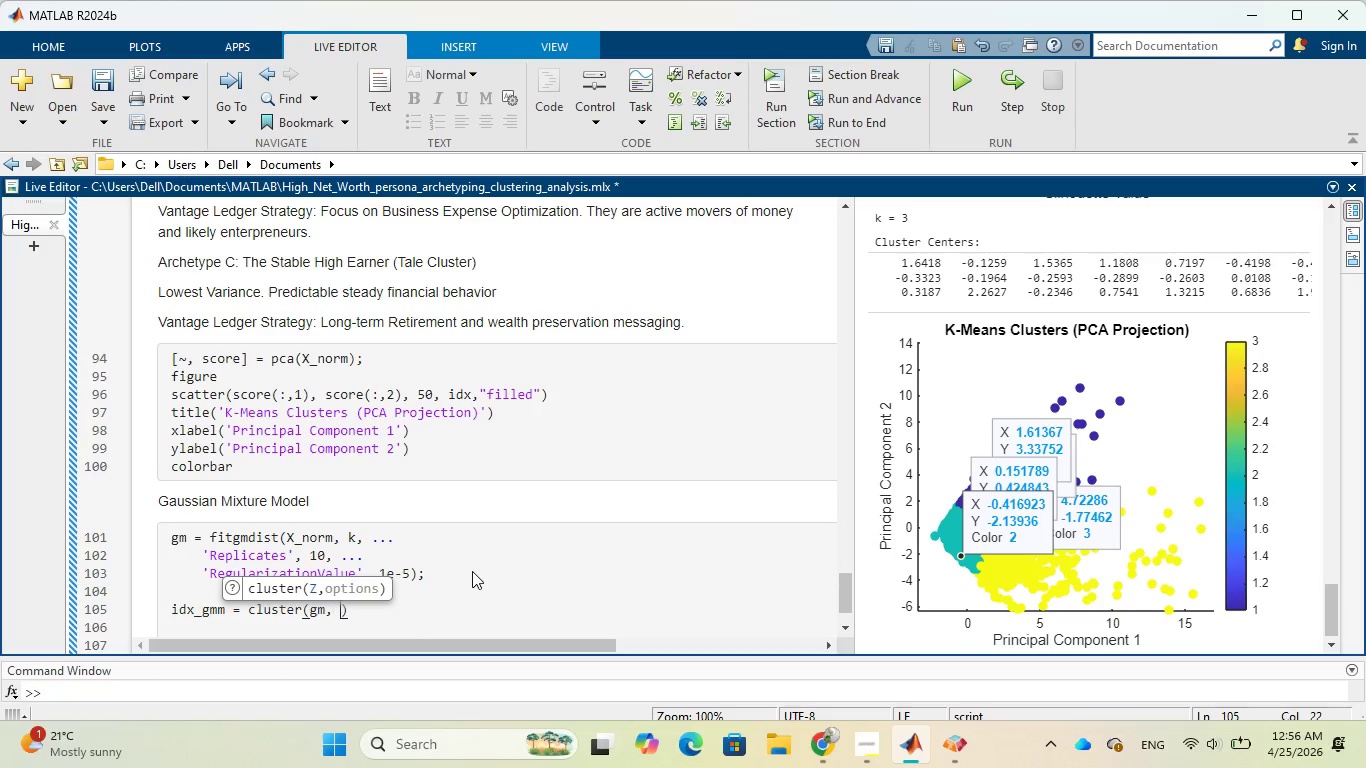 
key(Space)
 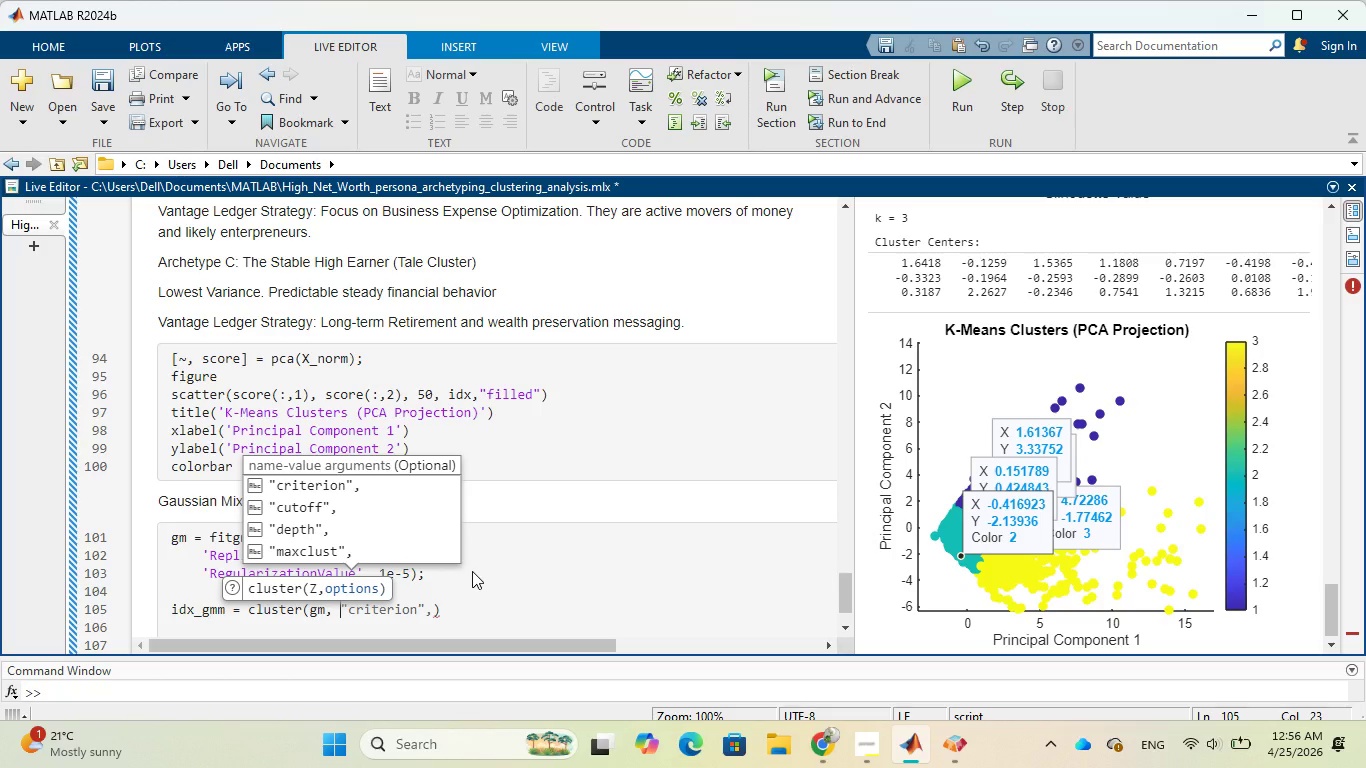 
key(CapsLock)
 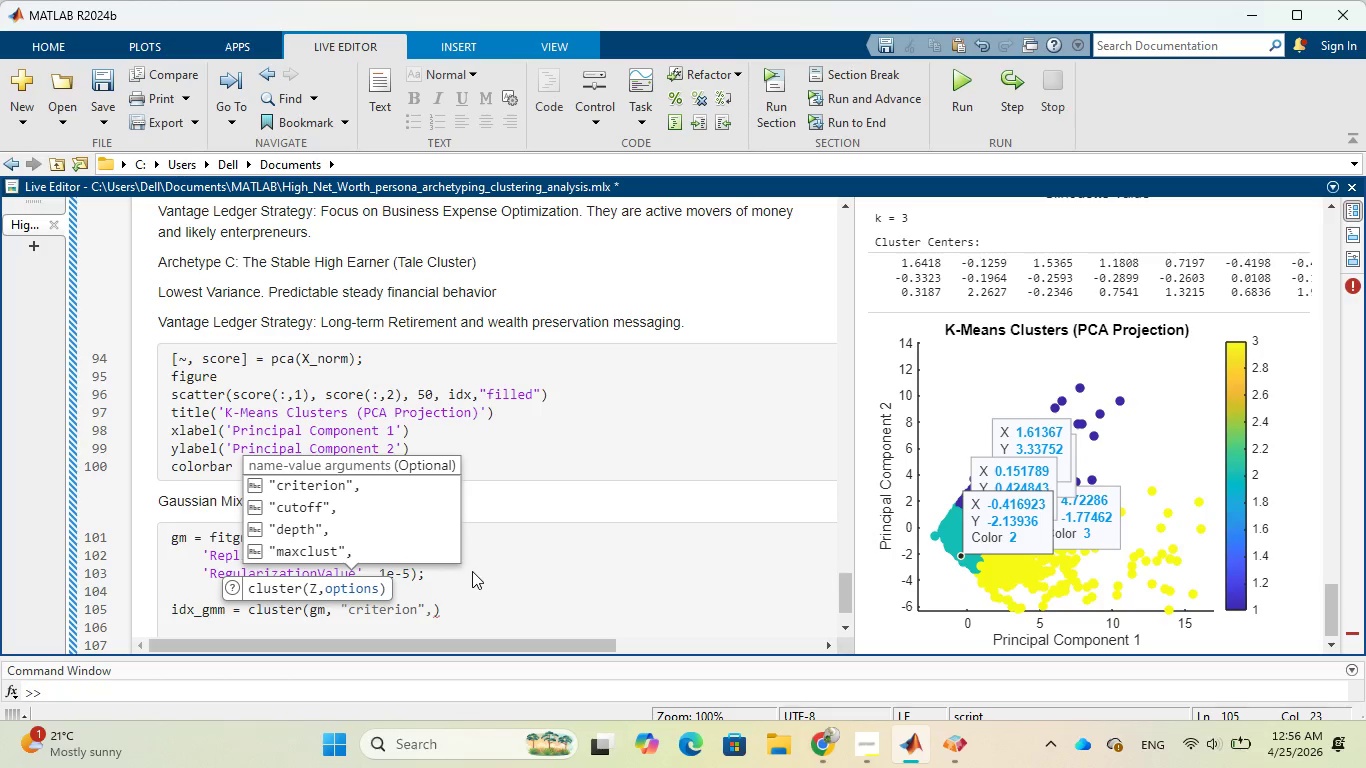 
key(X)
 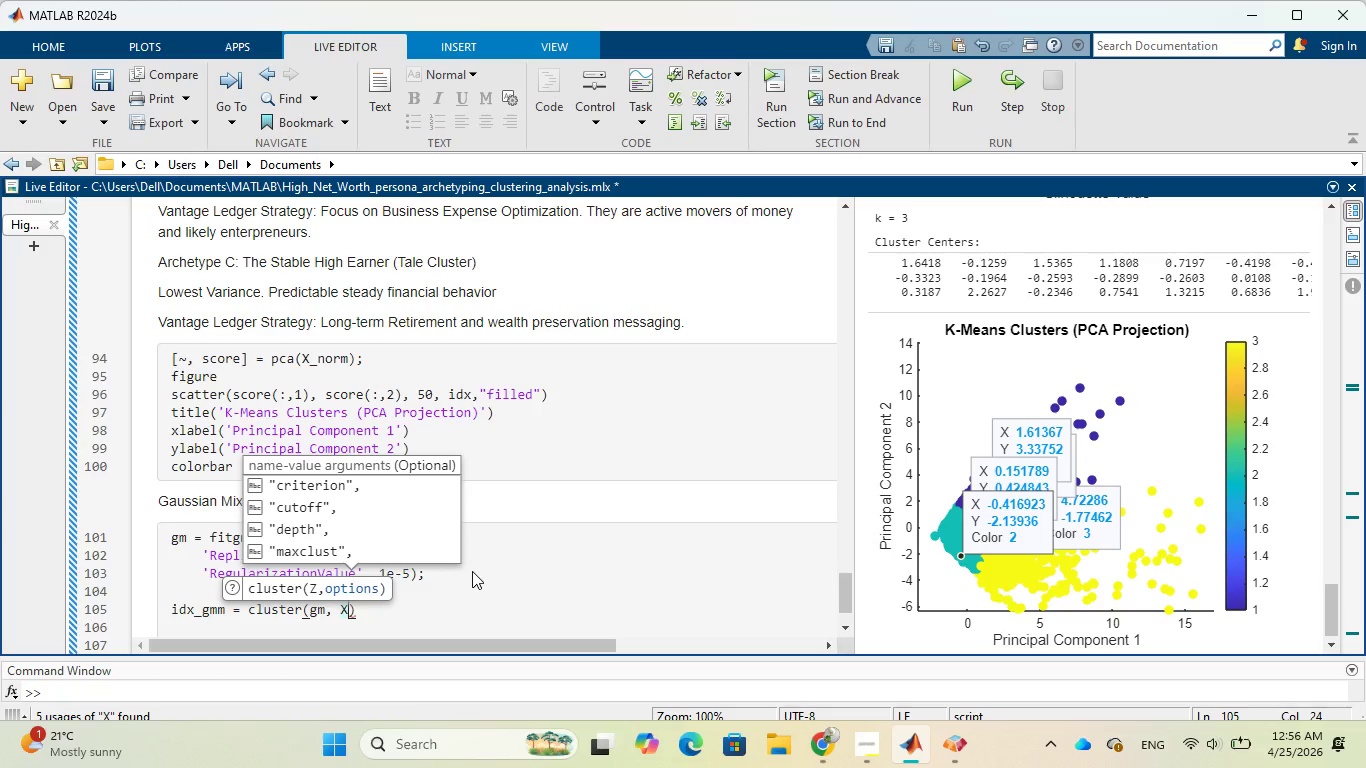 
key(CapsLock)
 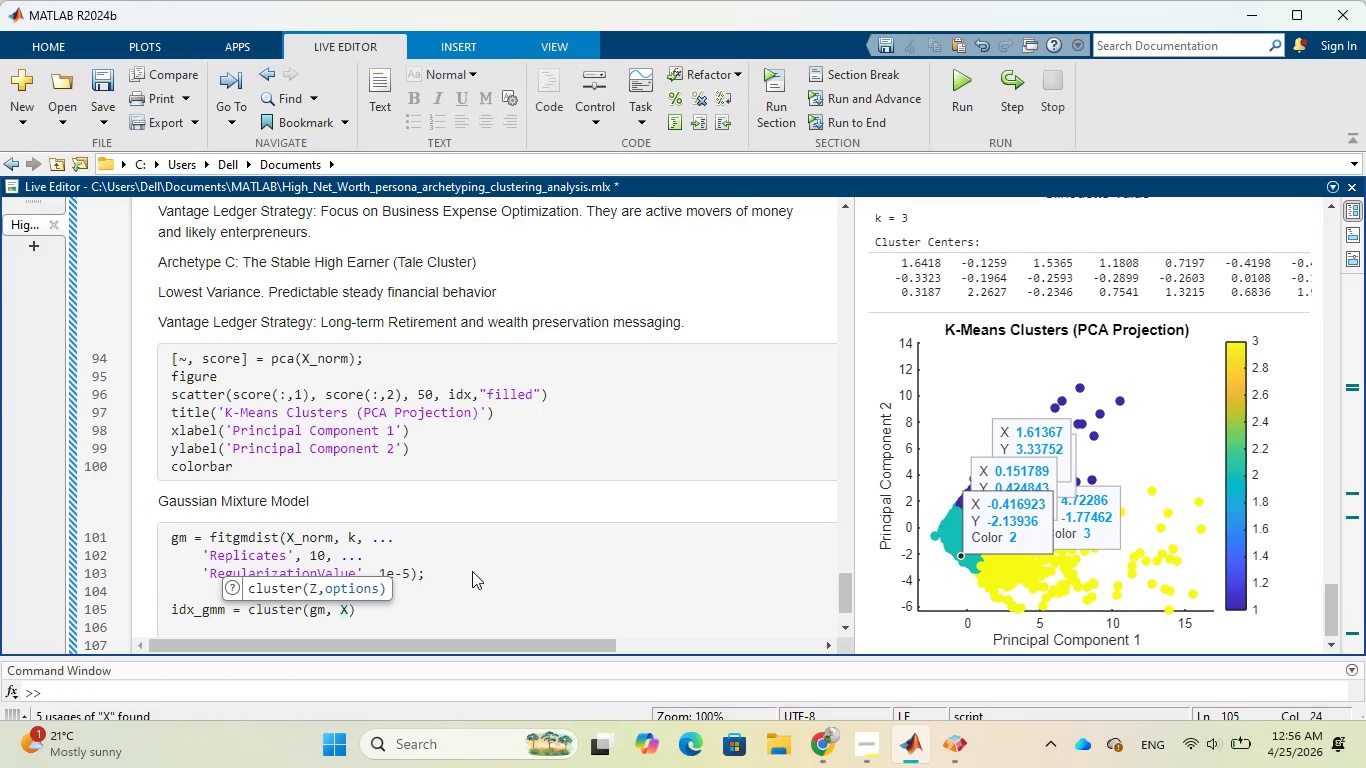 
key(Shift+Minus)
 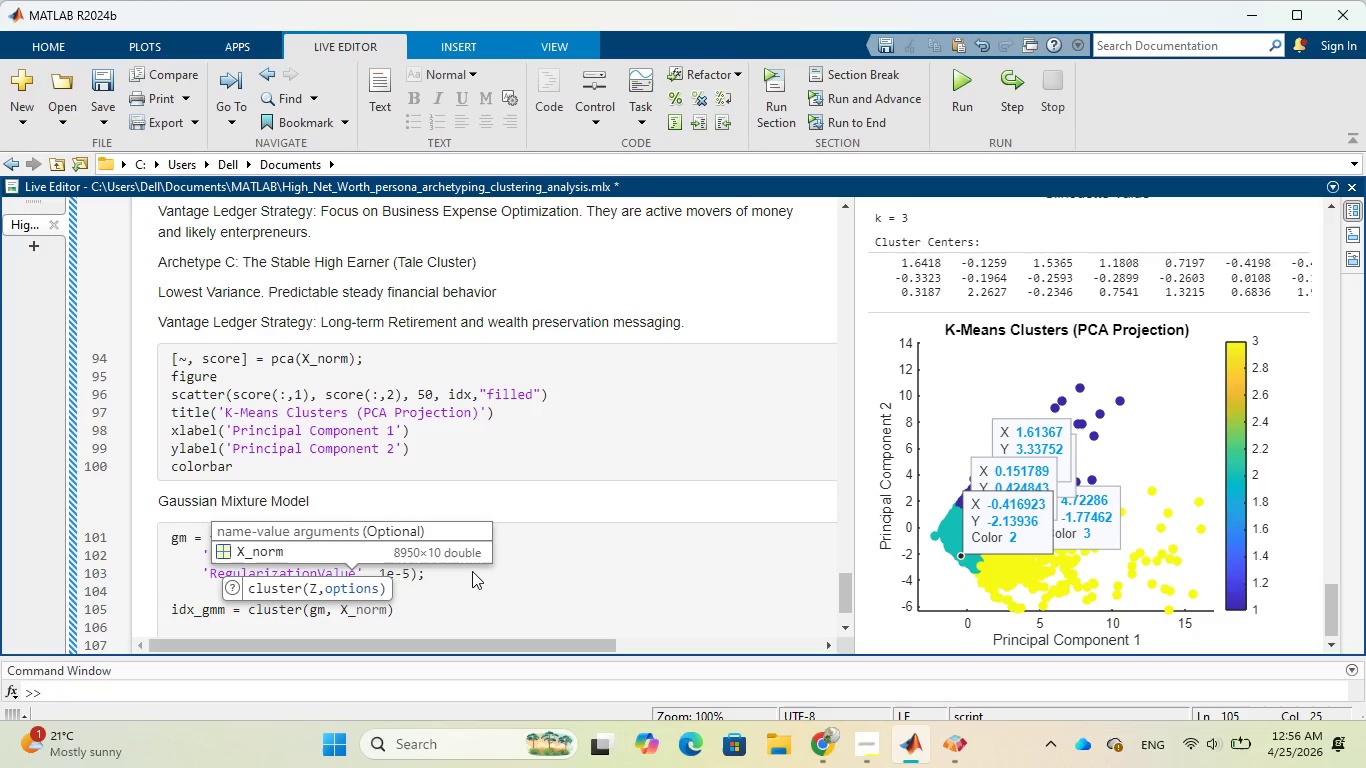 
key(Tab)
 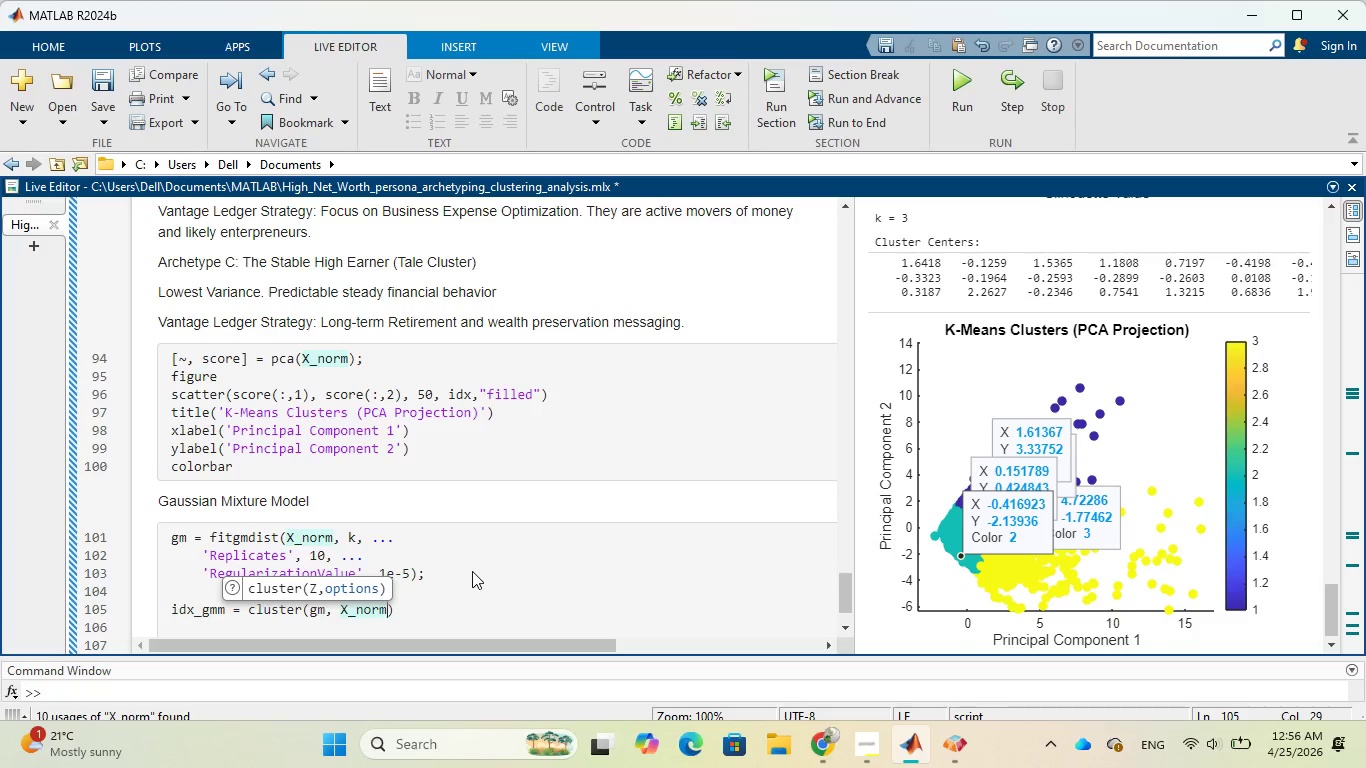 
key(ArrowRight)
 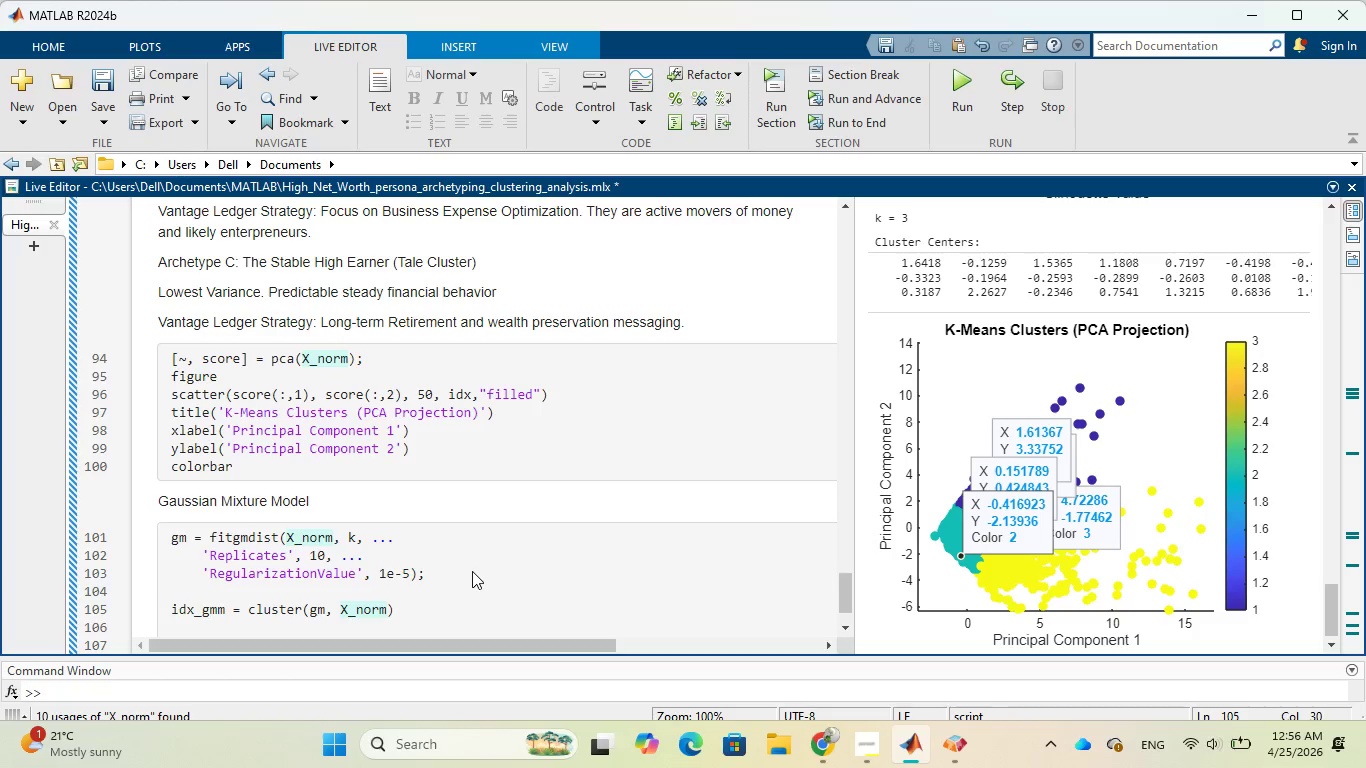 
key(Semicolon)
 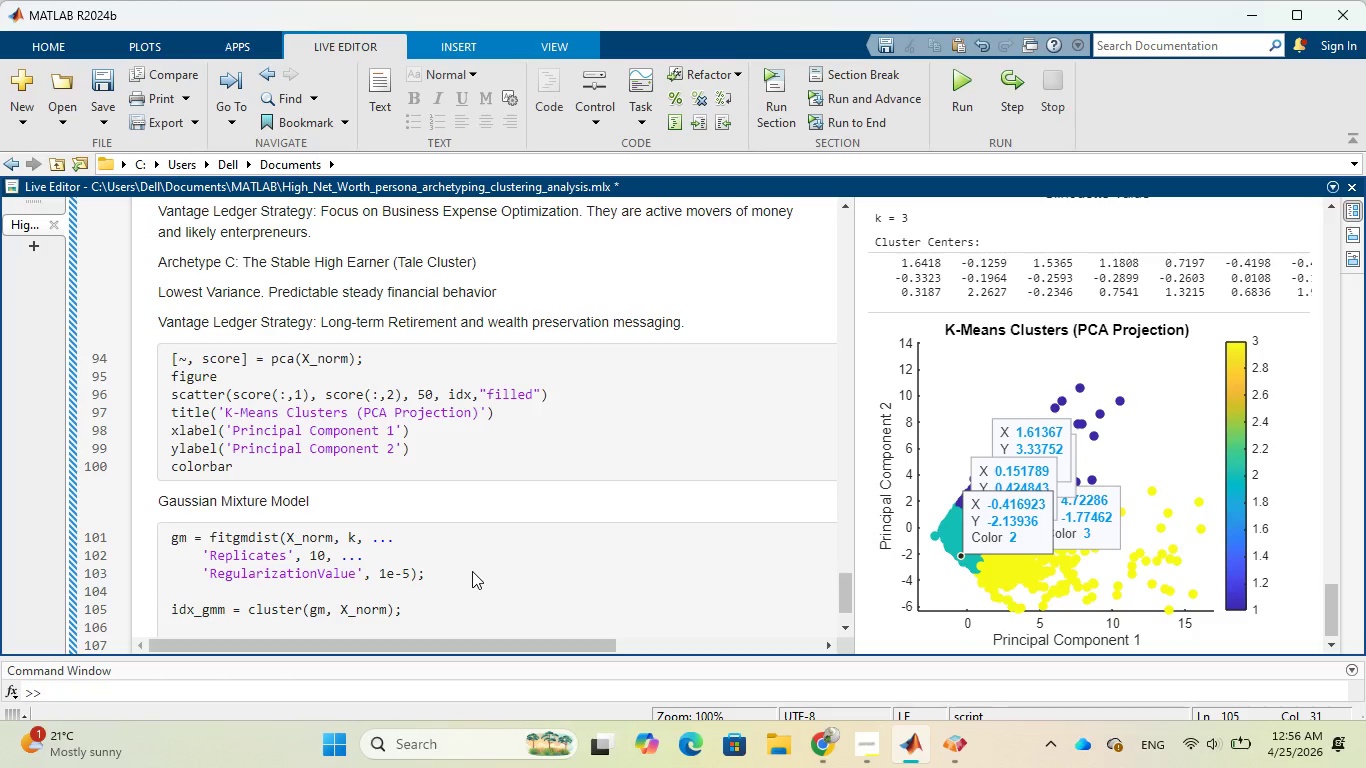 
wait(7.77)
 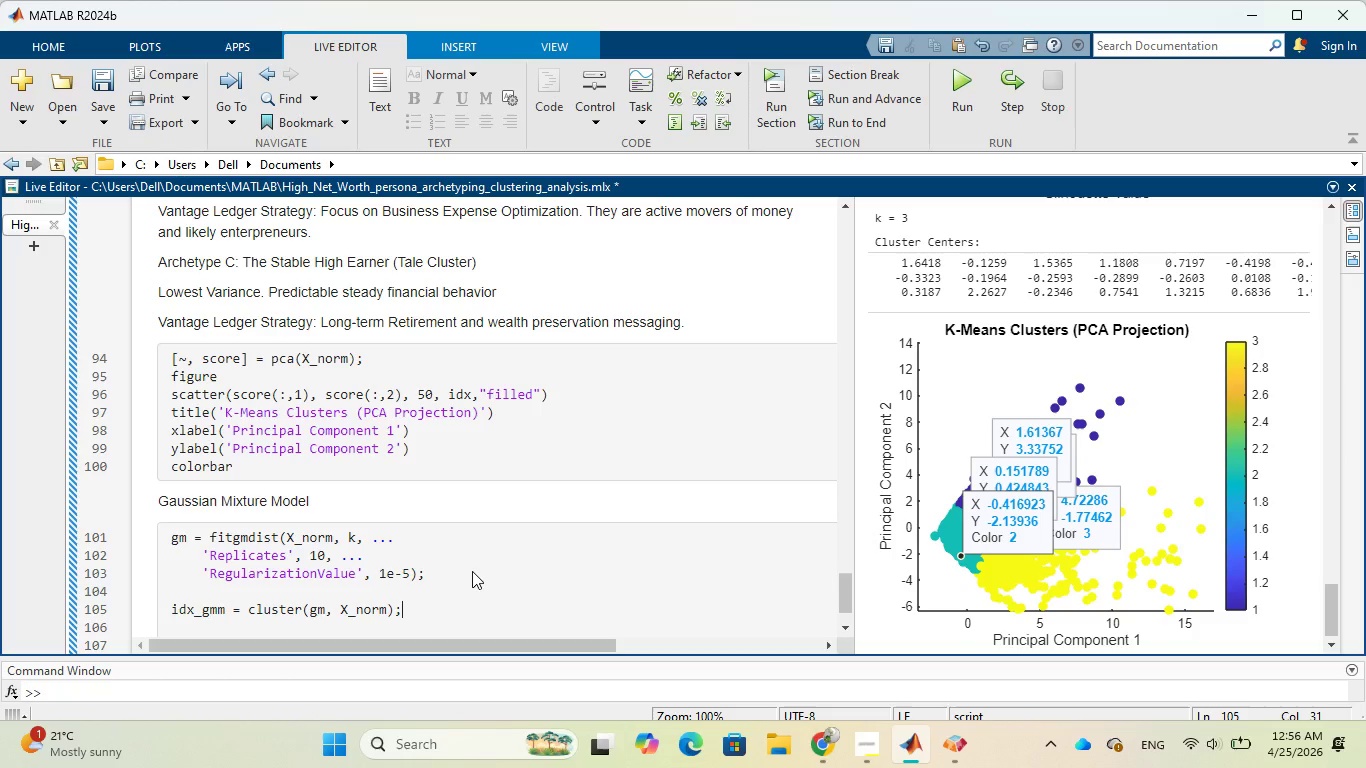 
key(Enter)
 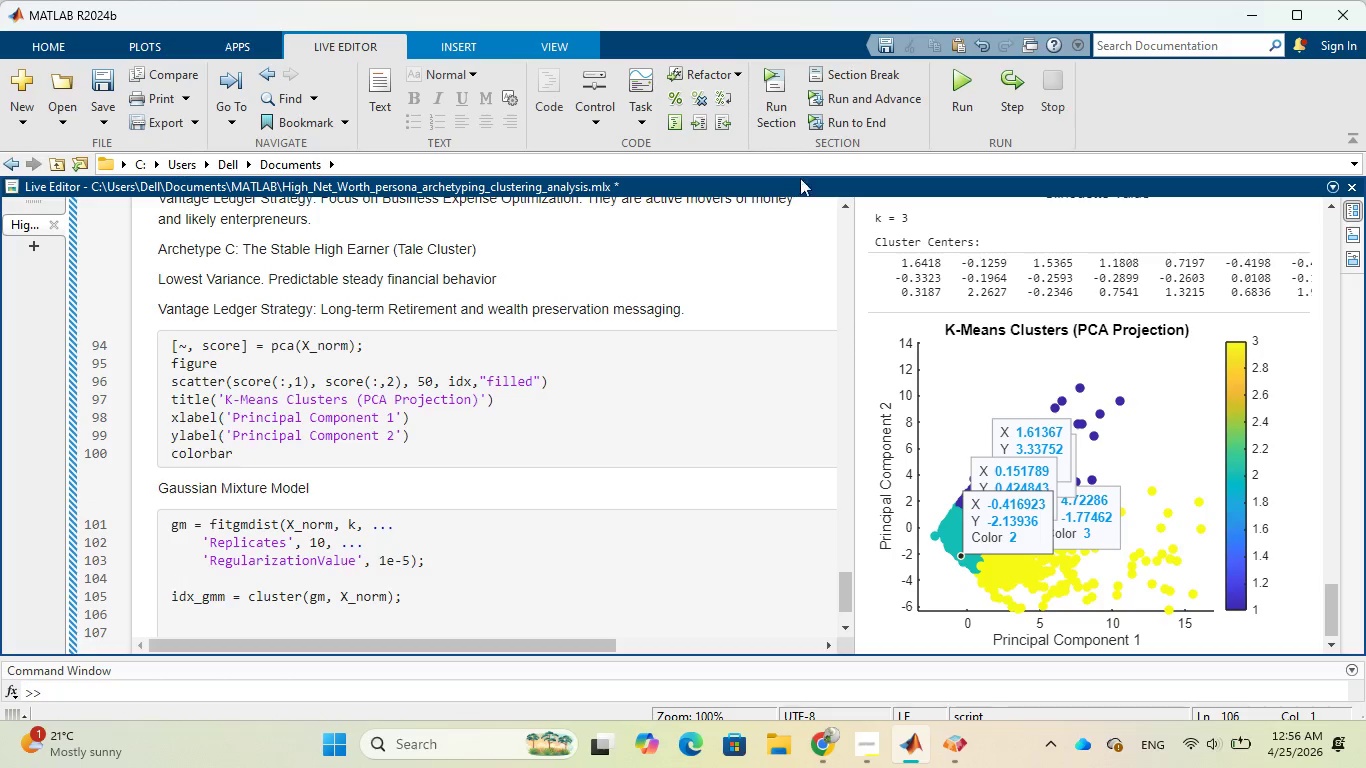 
left_click([774, 107])
 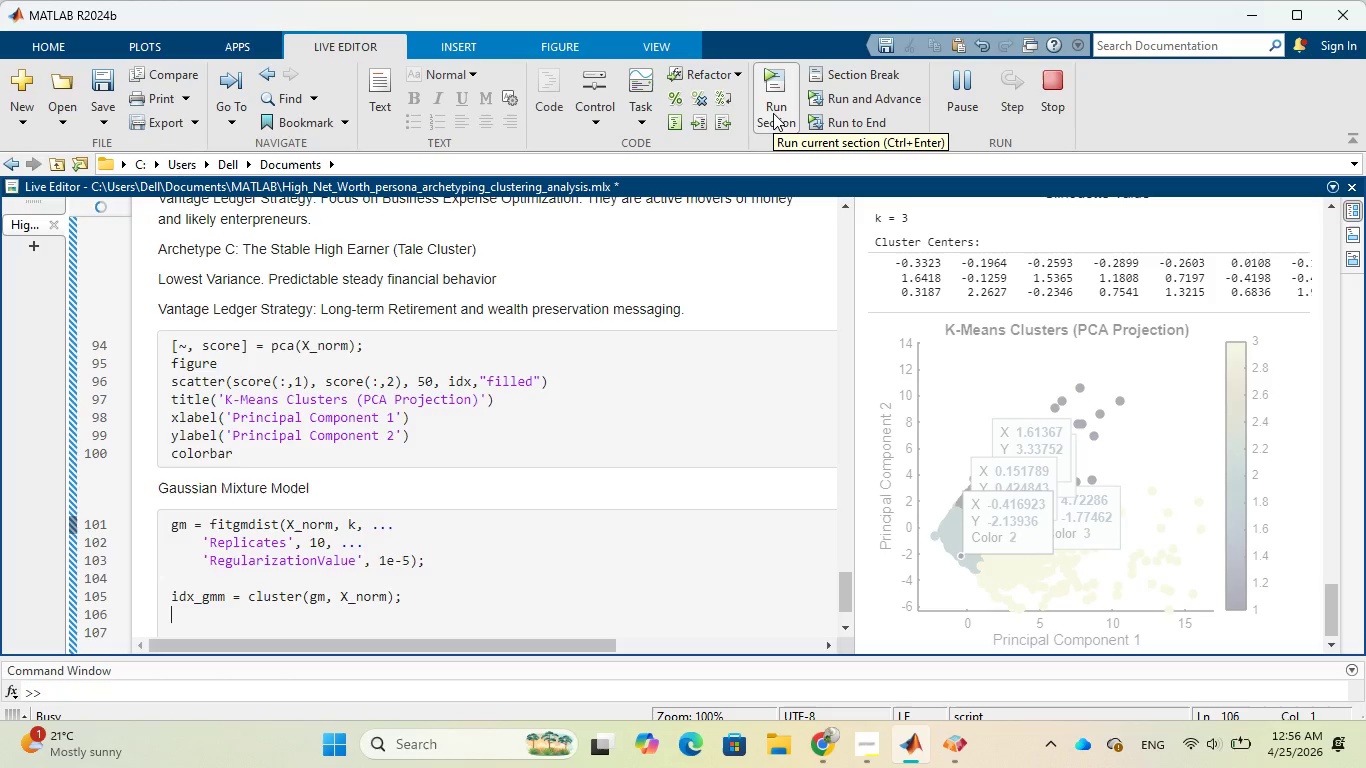 
wait(11.95)
 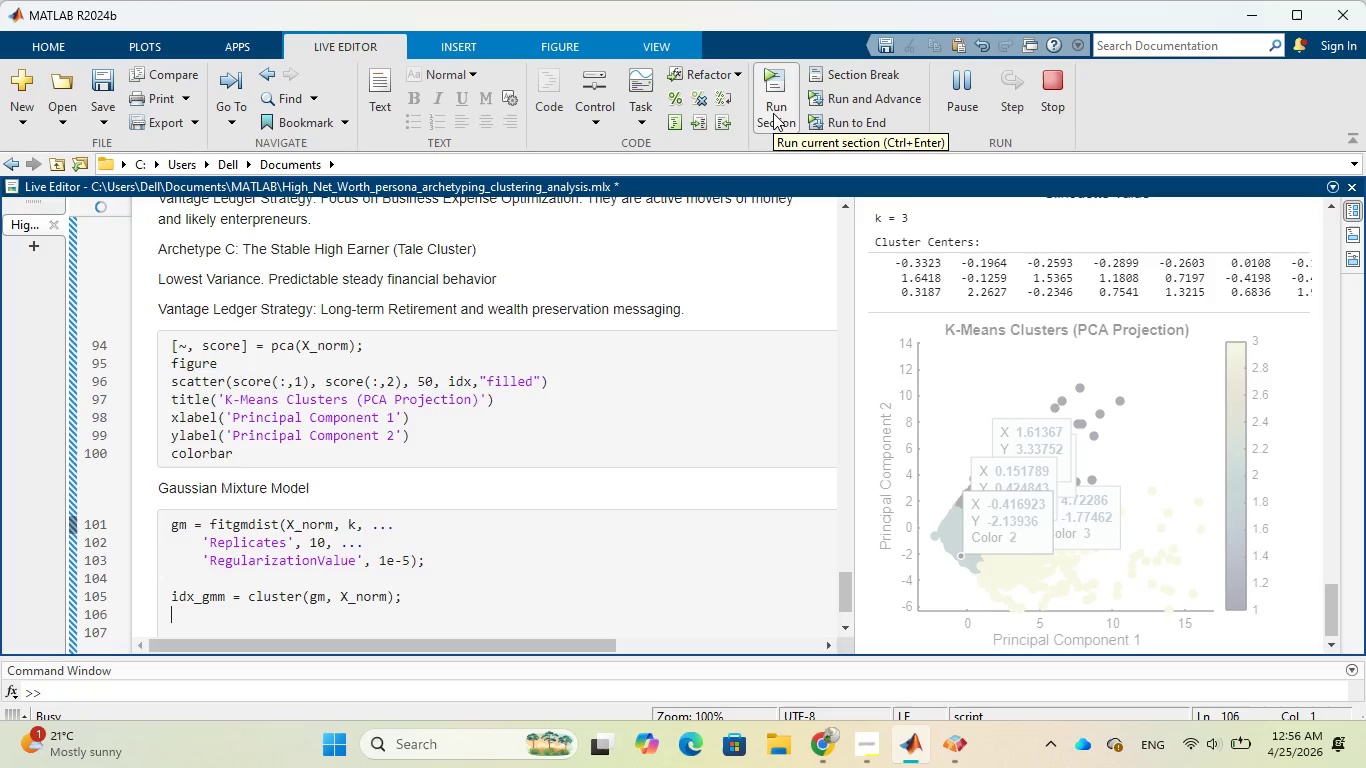 
scroll: coordinate [1040, 397], scroll_direction: down, amount: 3.0
 